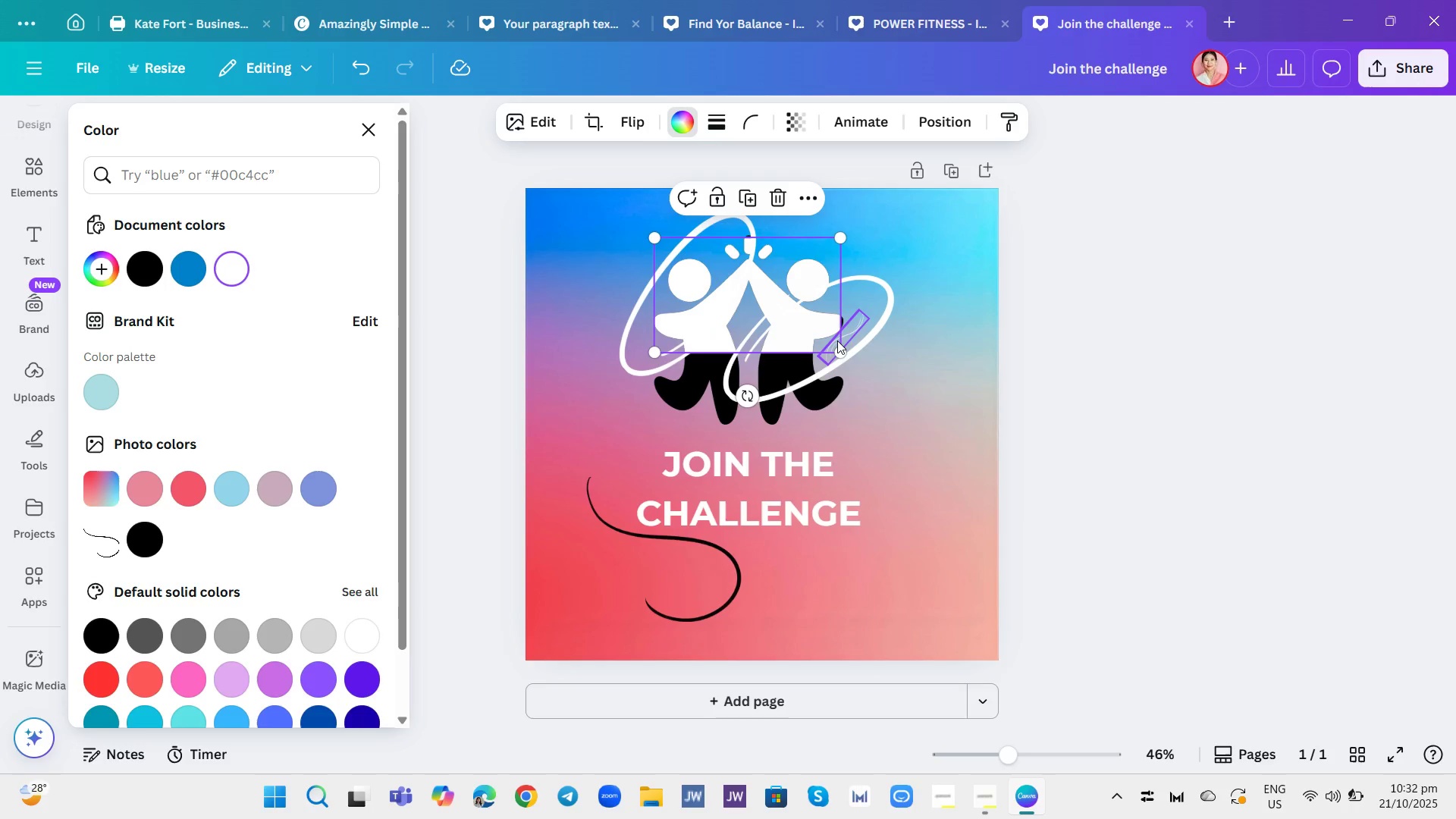 
left_click([837, 340])
 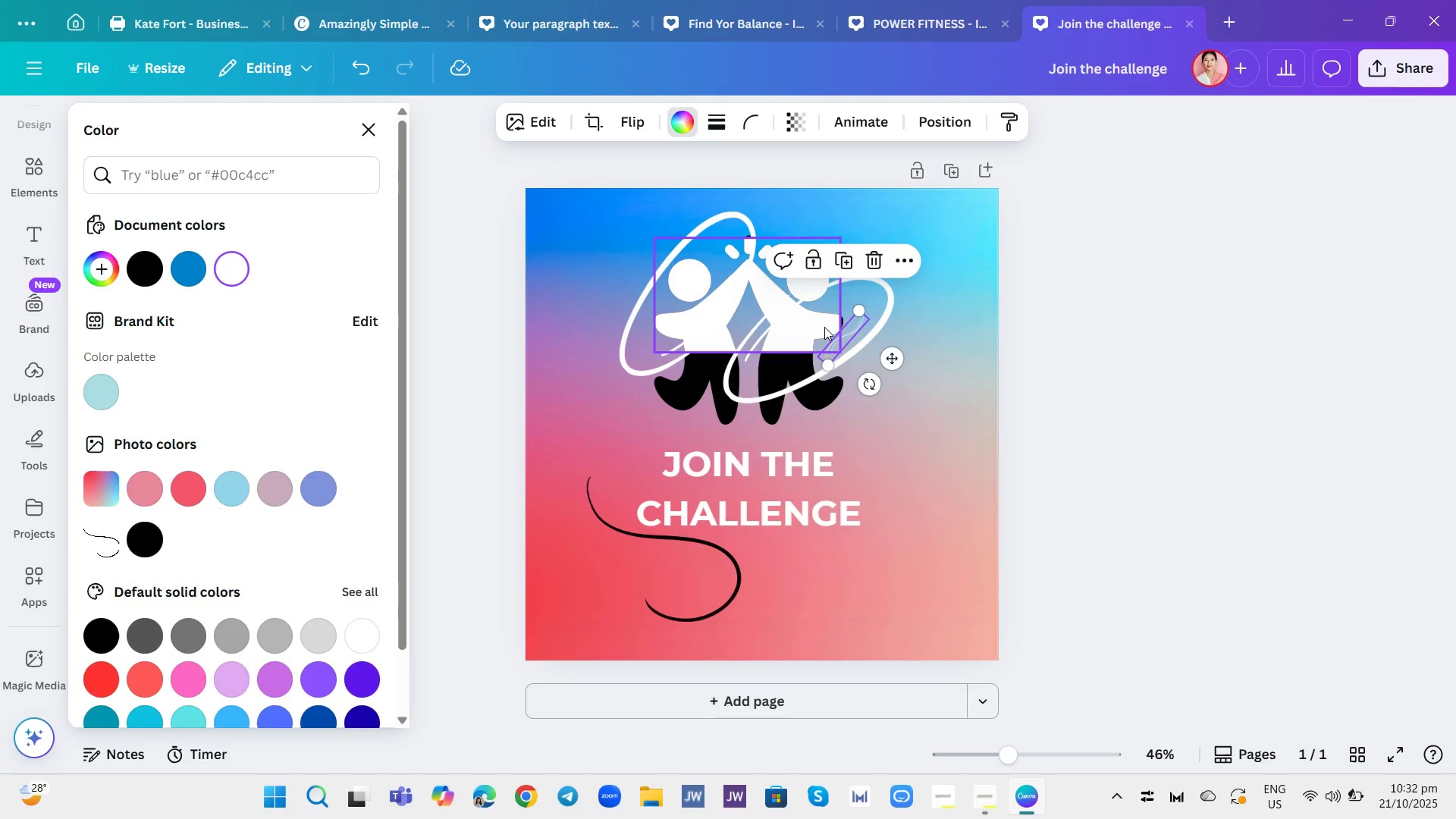 
left_click([824, 327])
 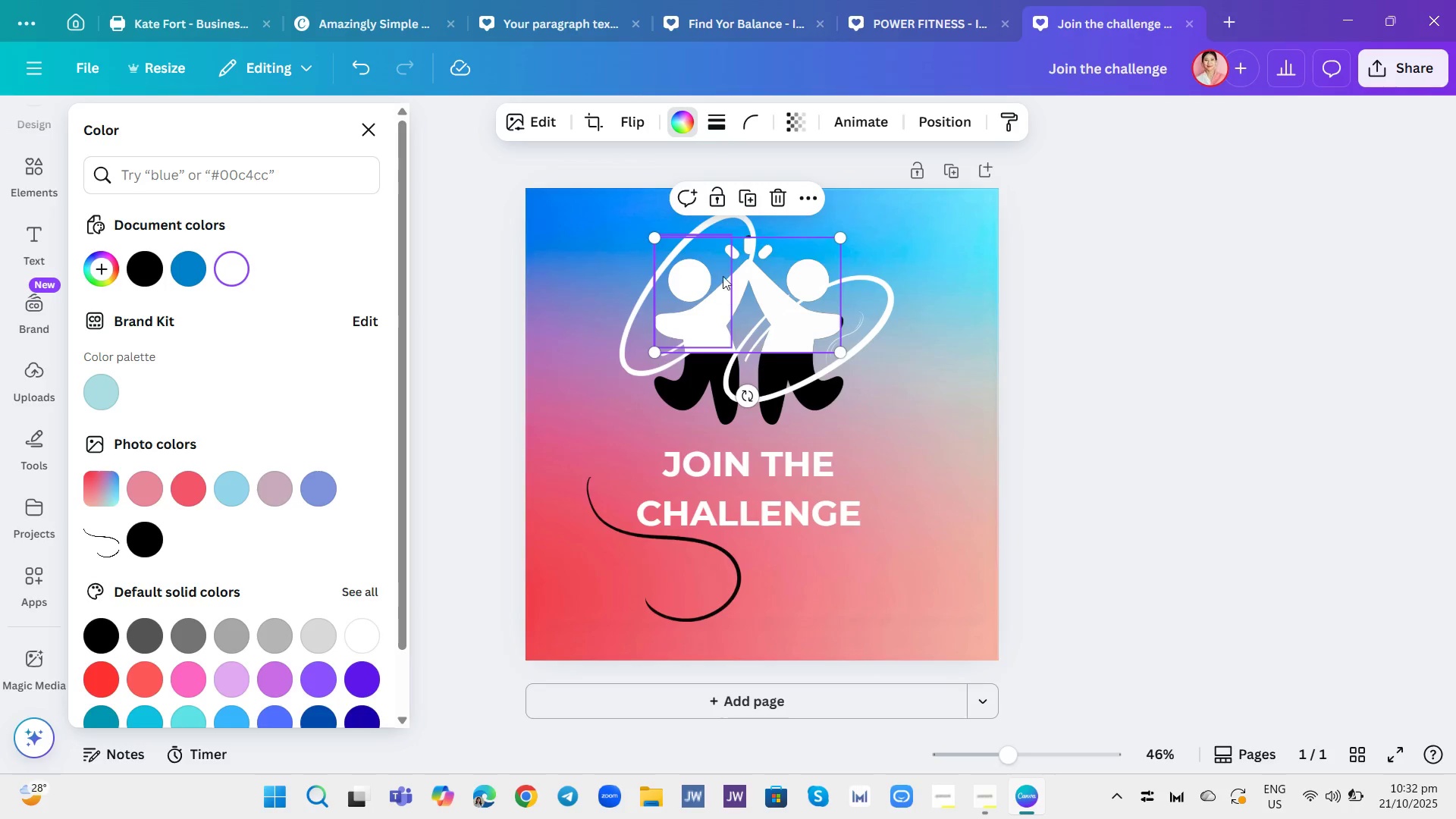 
left_click([686, 129])
 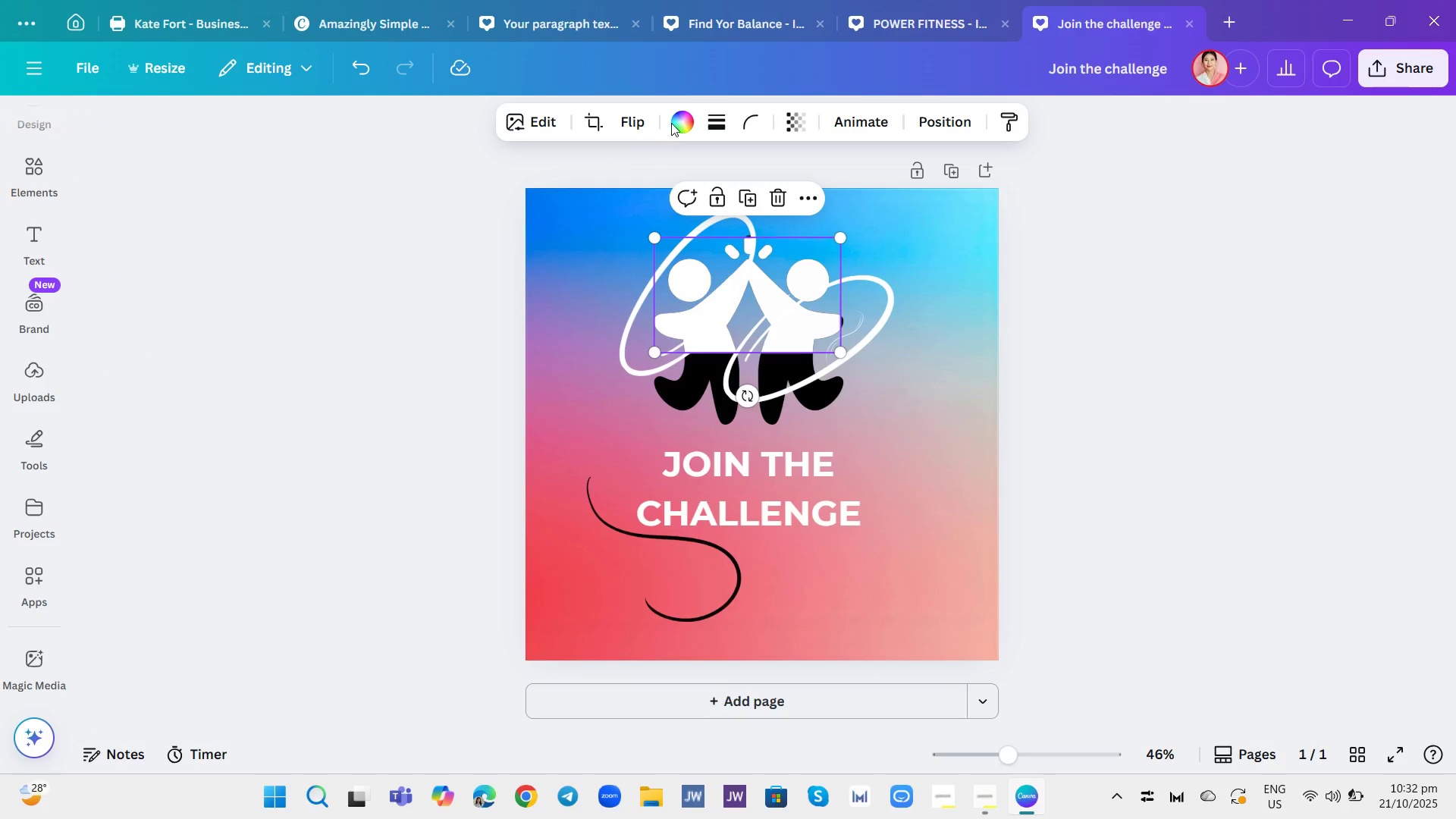 
left_click([681, 118])
 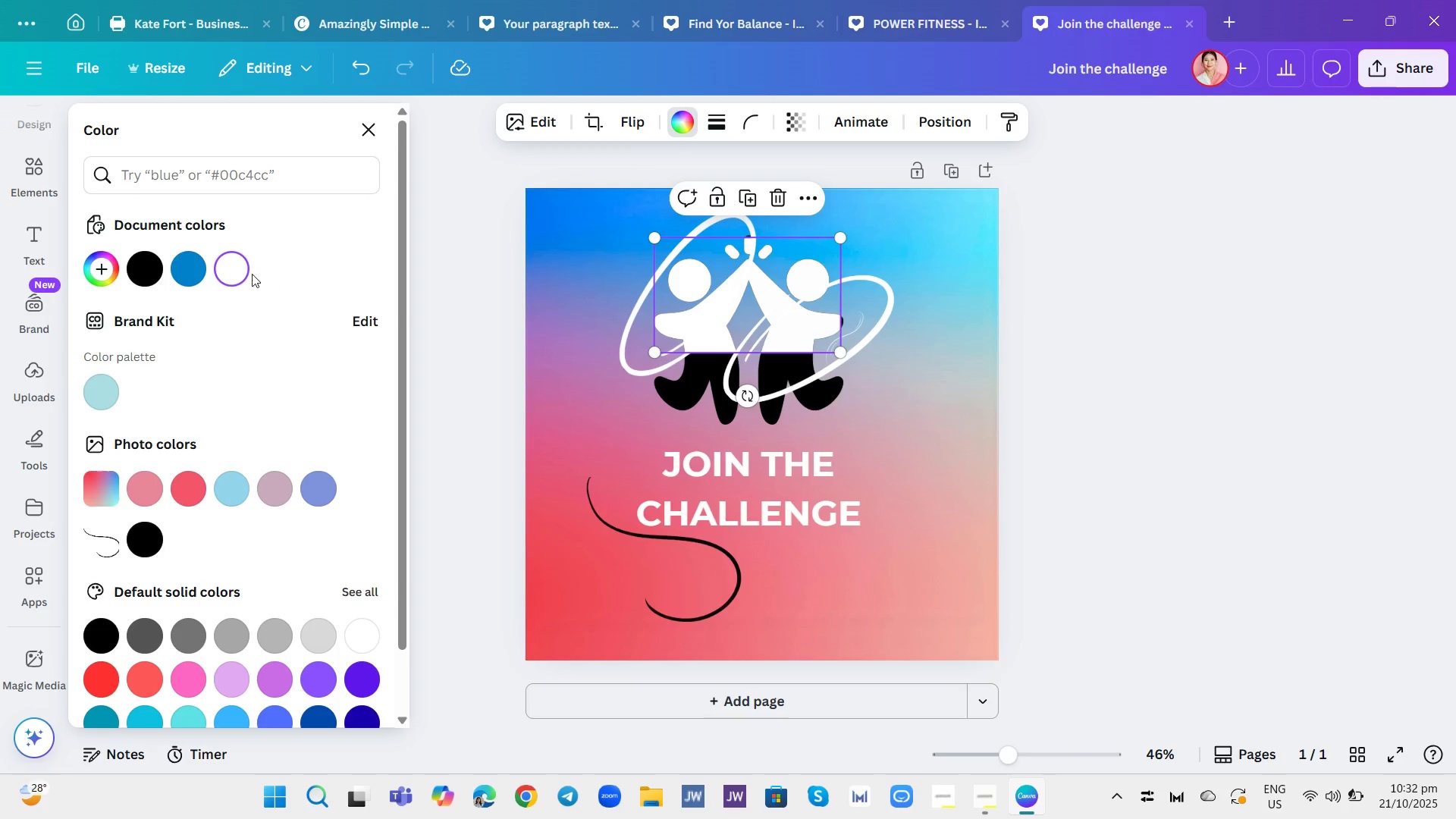 
left_click([237, 273])
 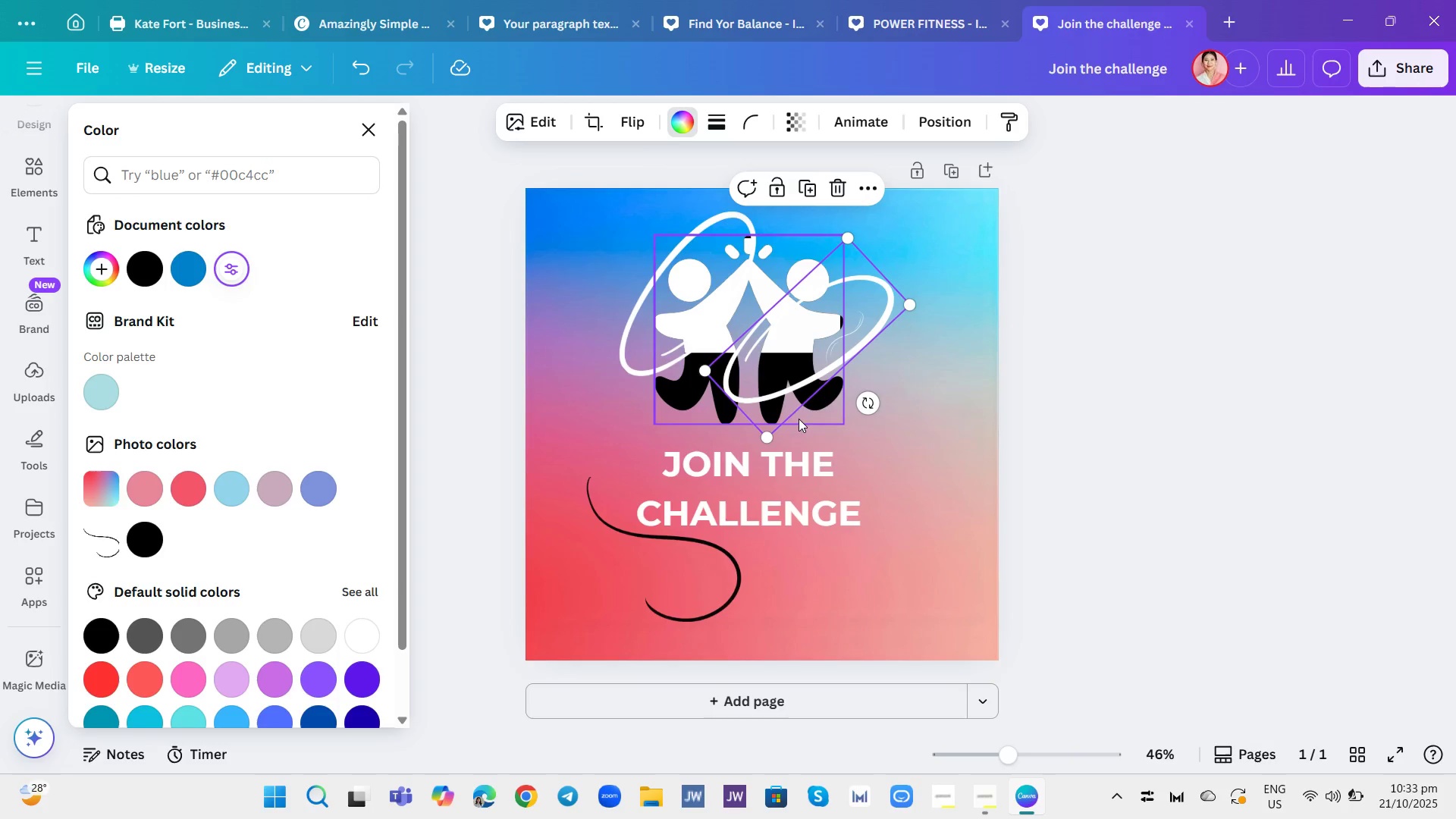 
left_click([802, 424])
 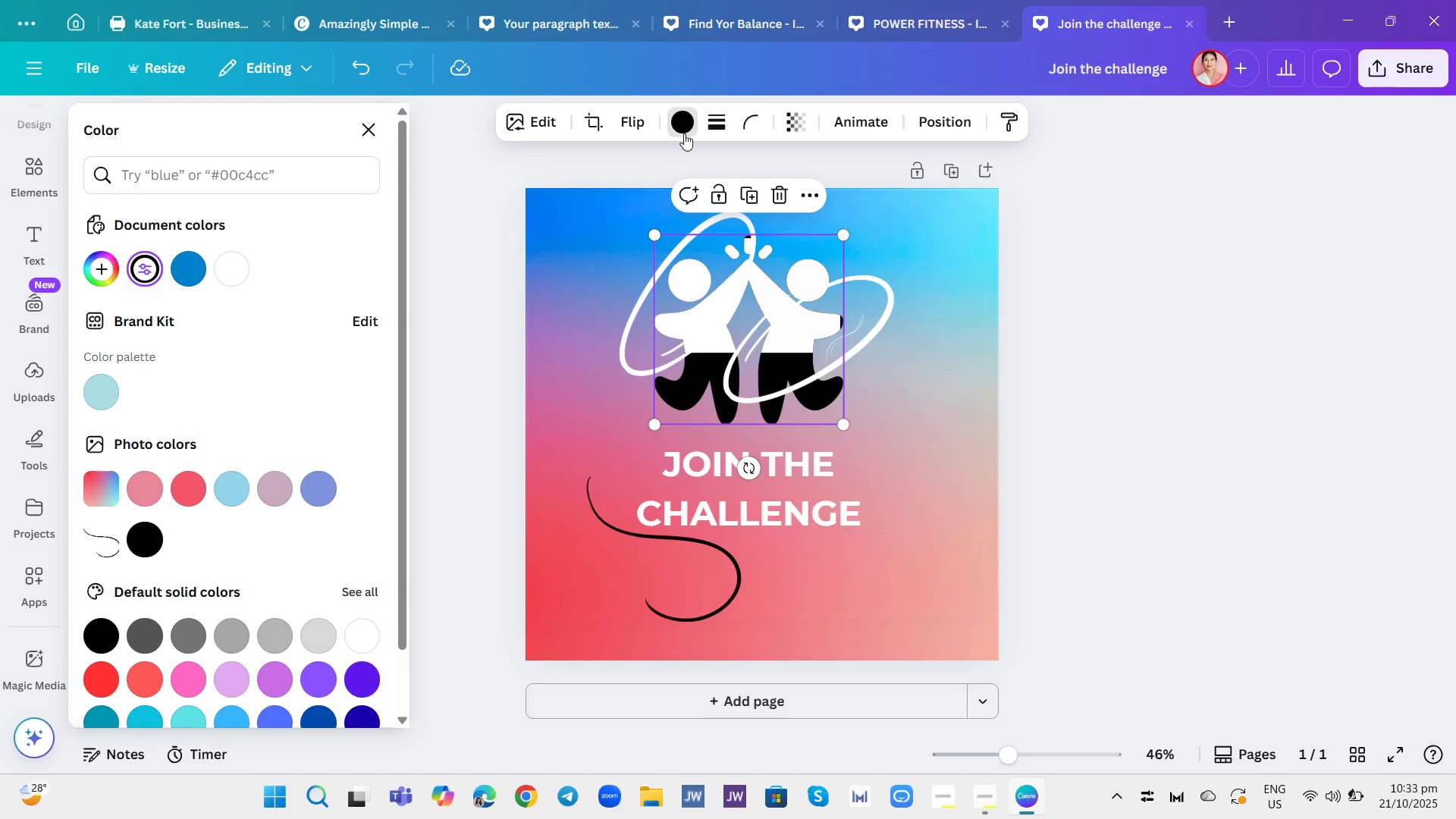 
left_click([686, 127])
 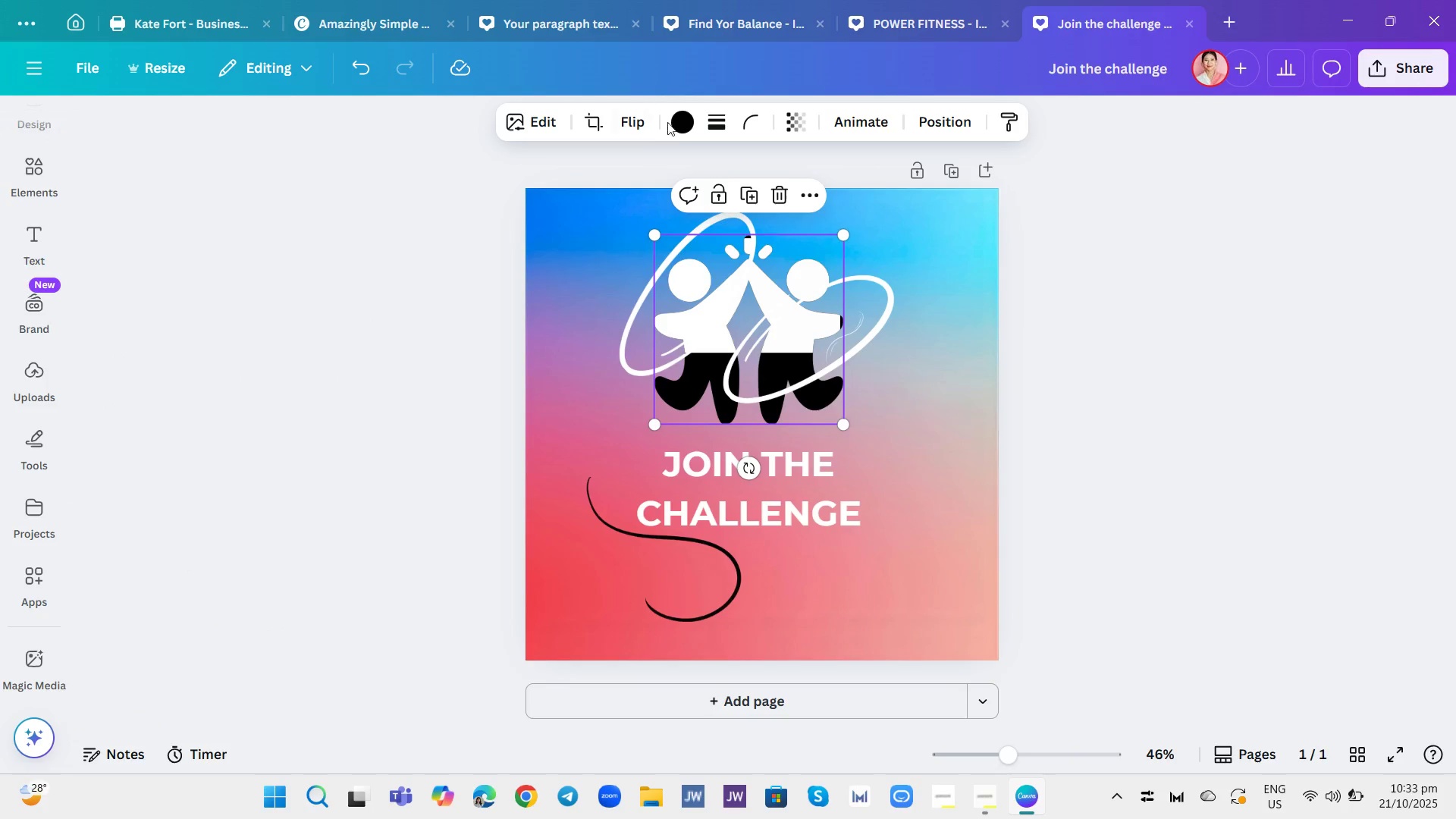 
left_click([678, 126])
 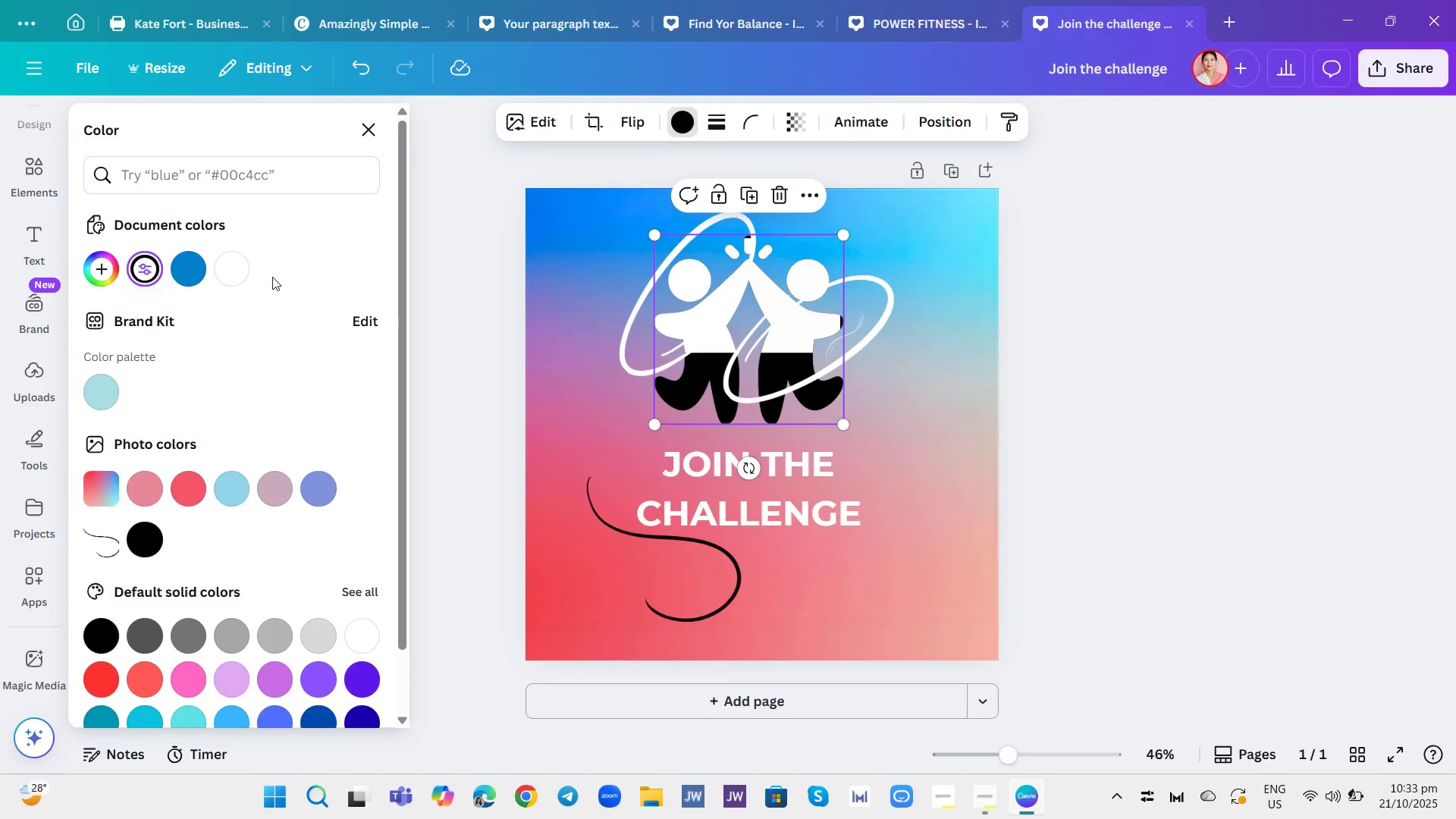 
left_click([233, 270])
 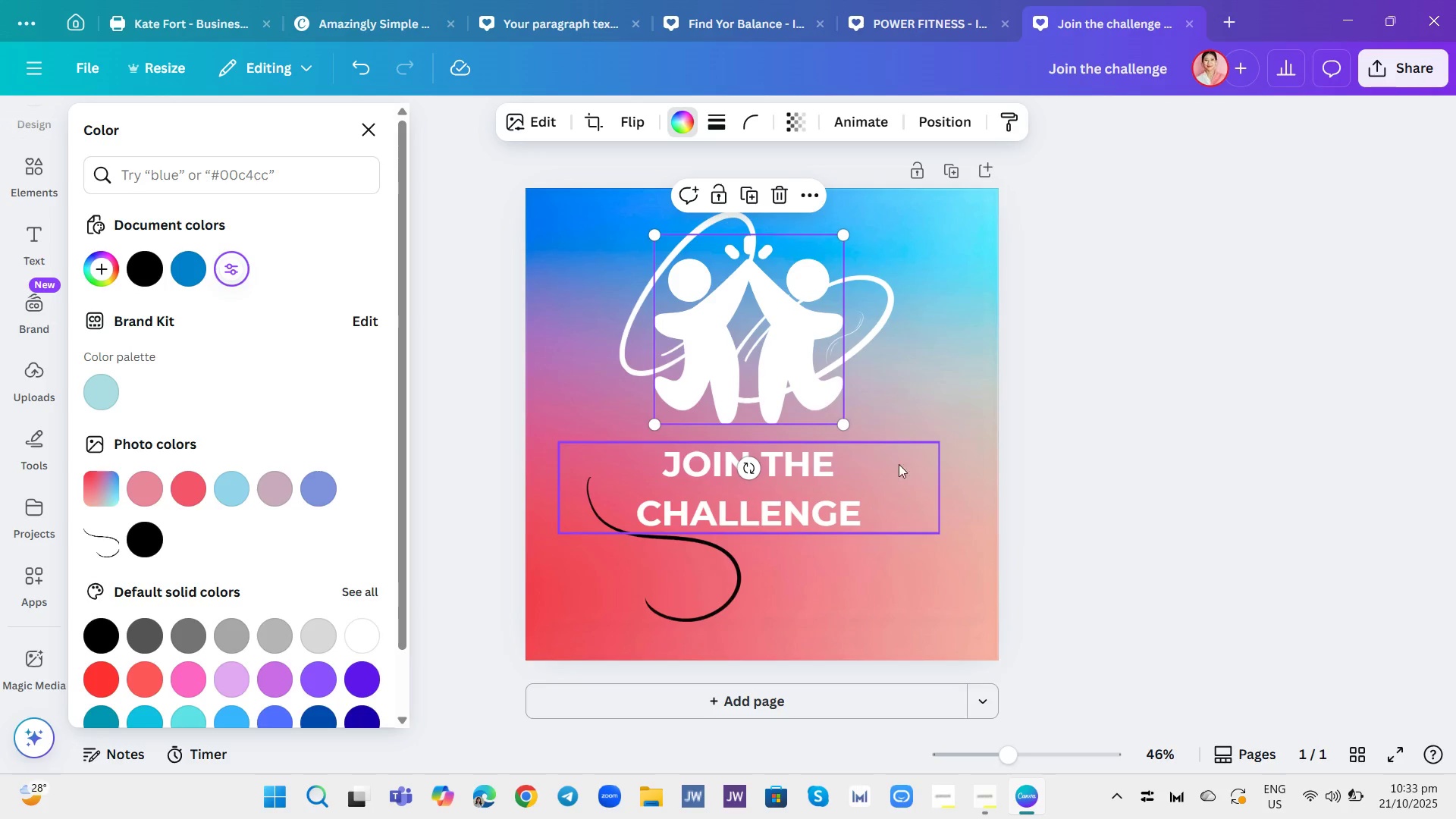 
left_click([926, 394])
 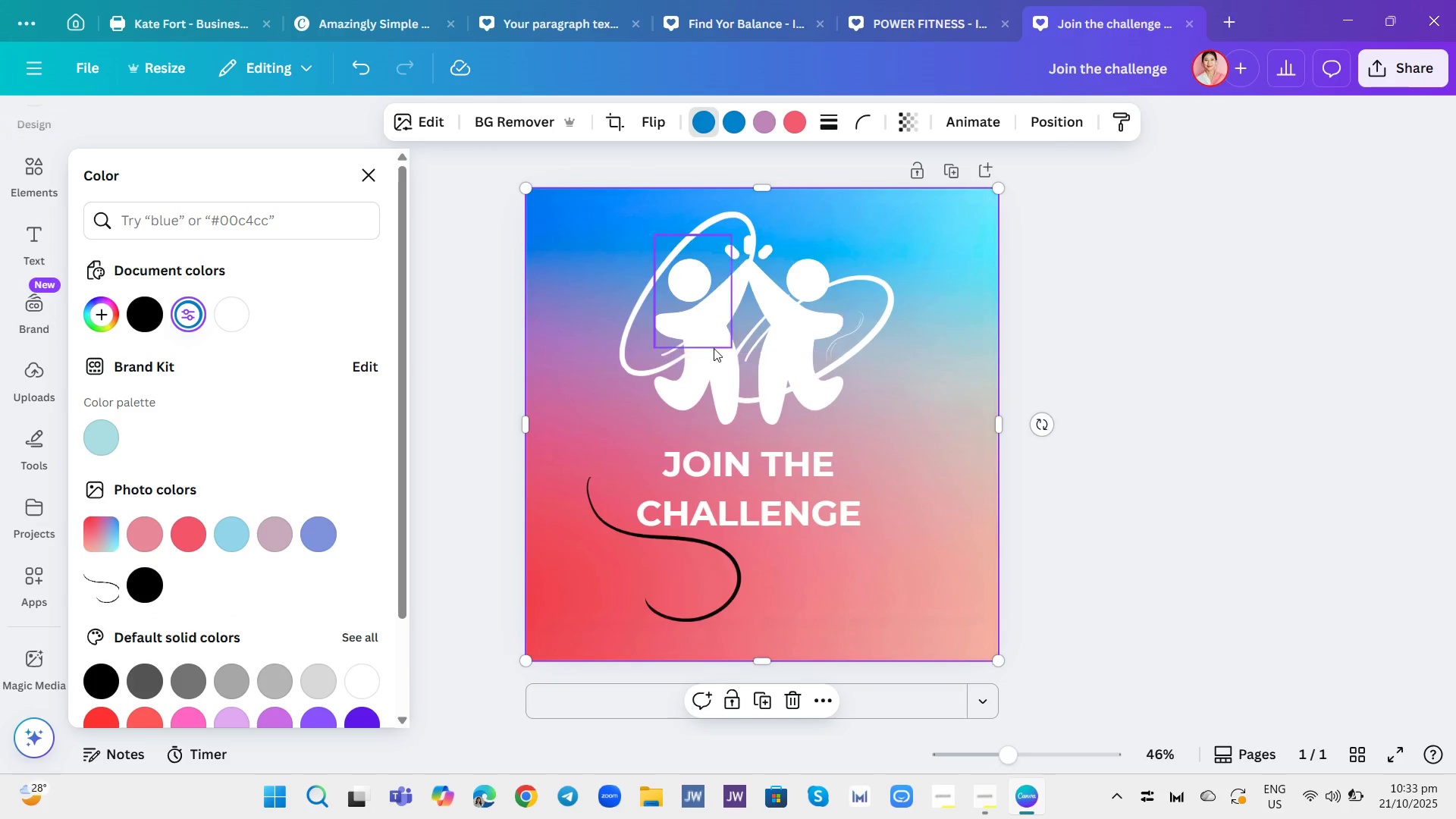 
left_click([643, 365])
 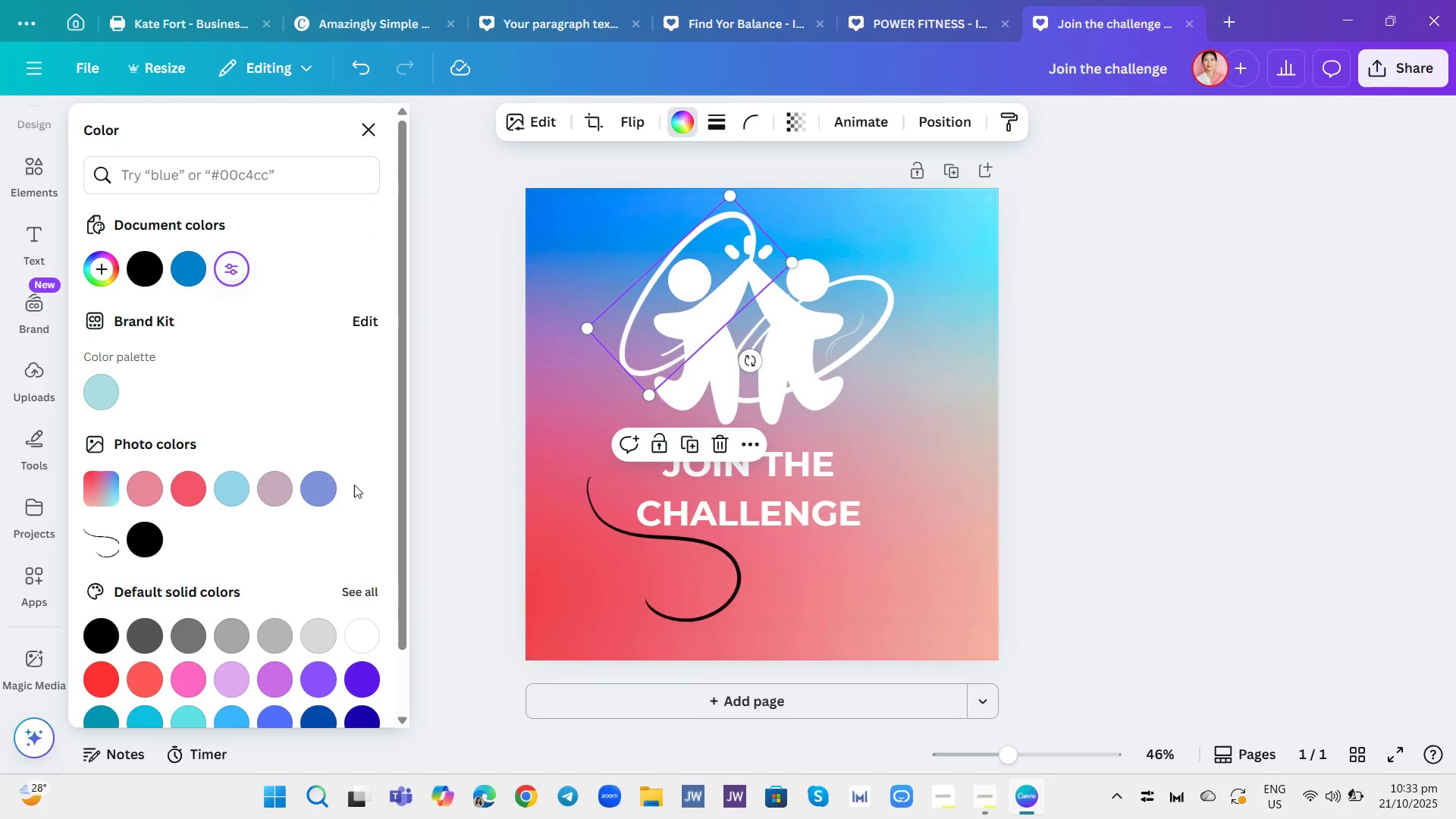 
left_click([140, 546])
 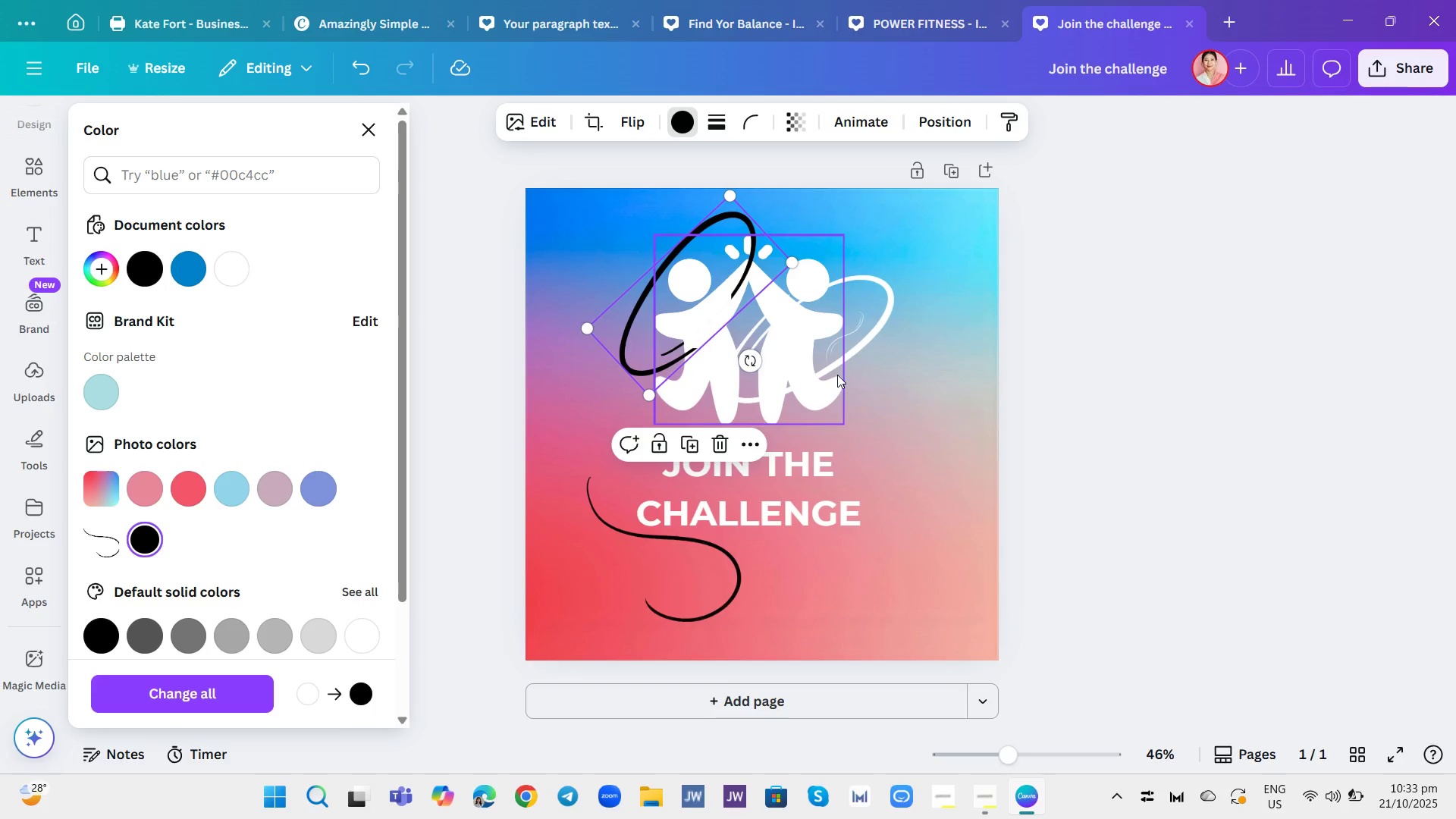 
wait(20.34)
 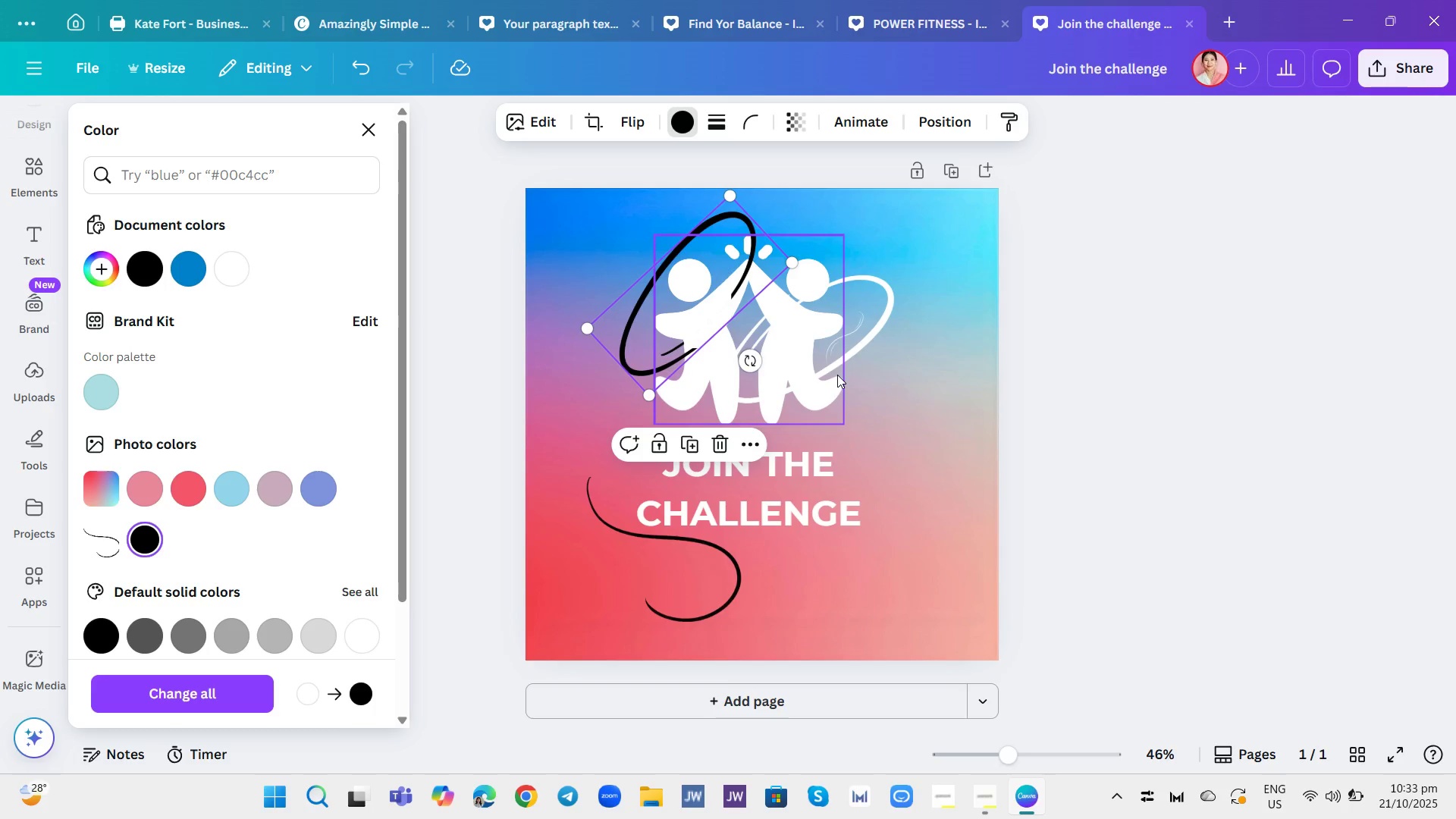 
left_click([842, 365])
 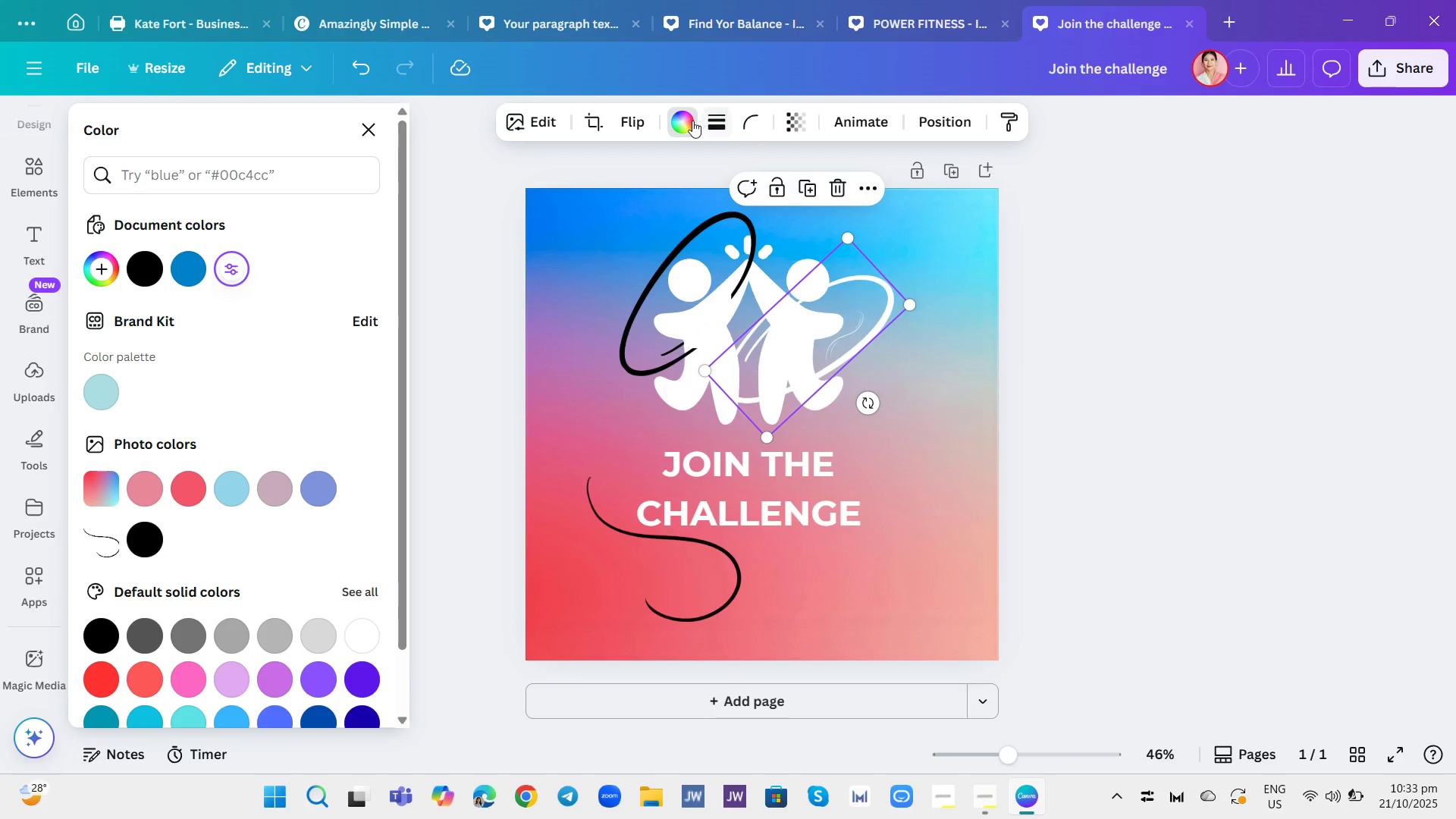 
left_click([686, 118])
 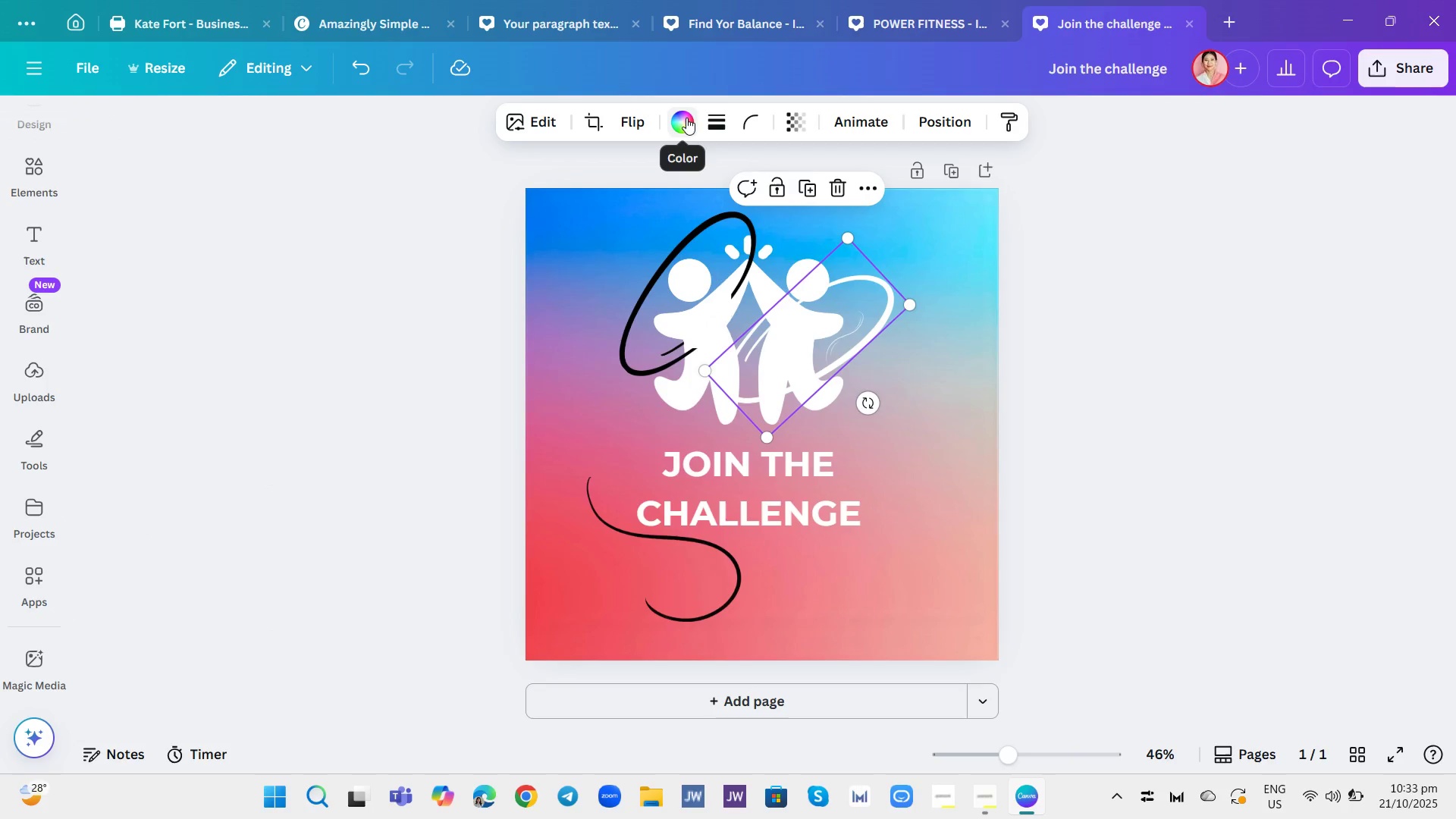 
left_click([686, 118])
 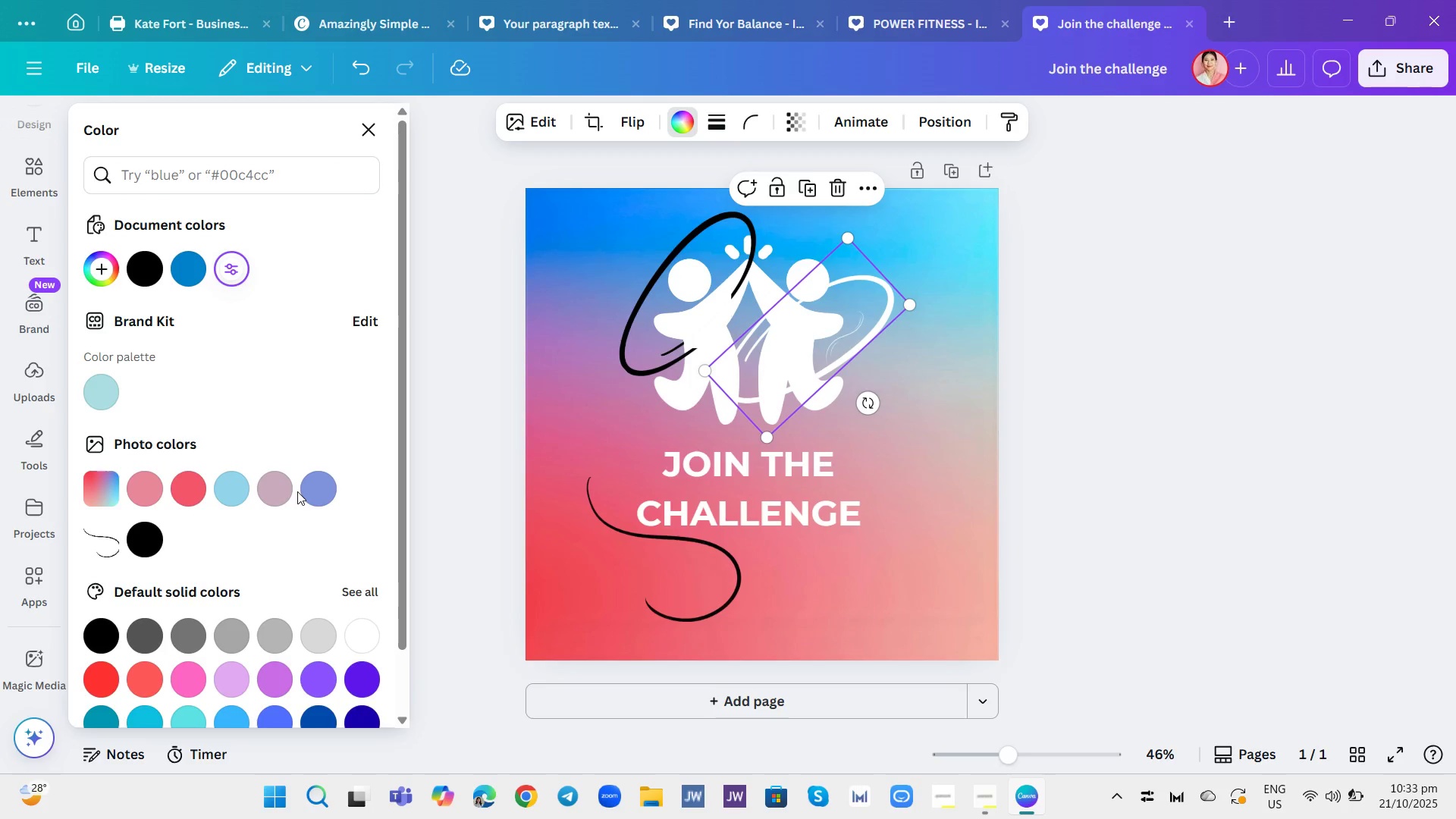 
left_click([279, 491])
 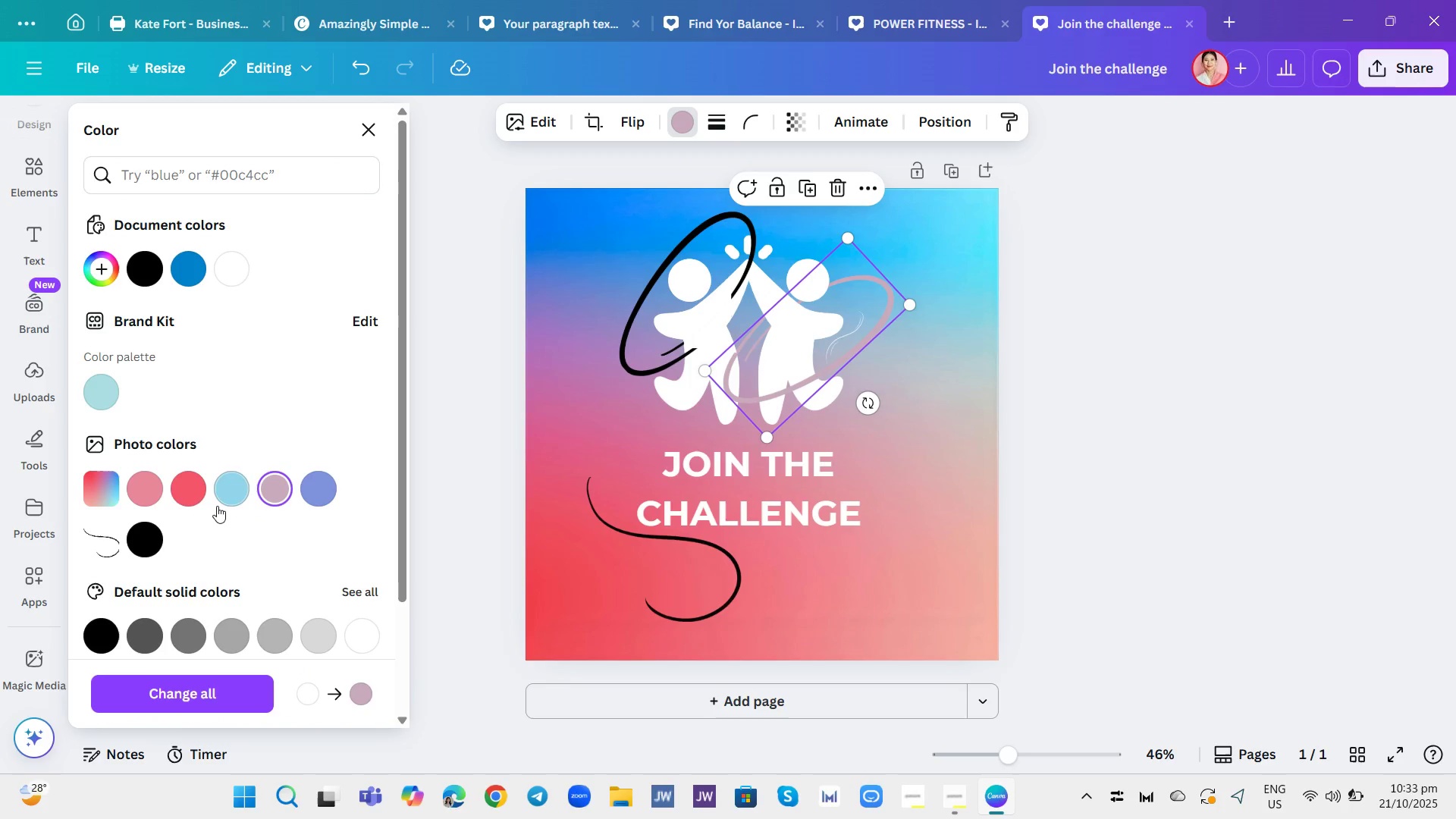 
left_click([190, 485])
 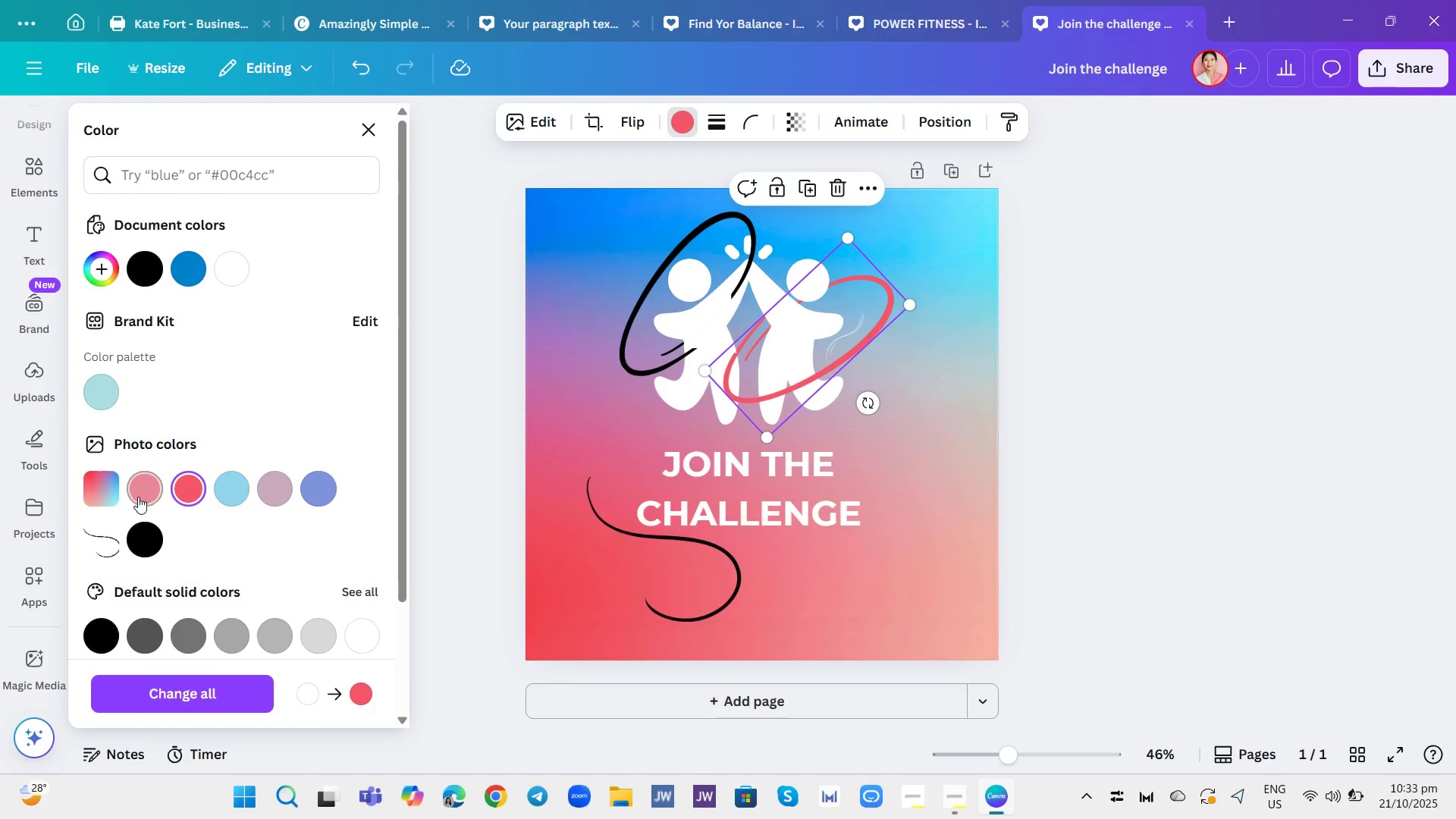 
left_click([138, 497])
 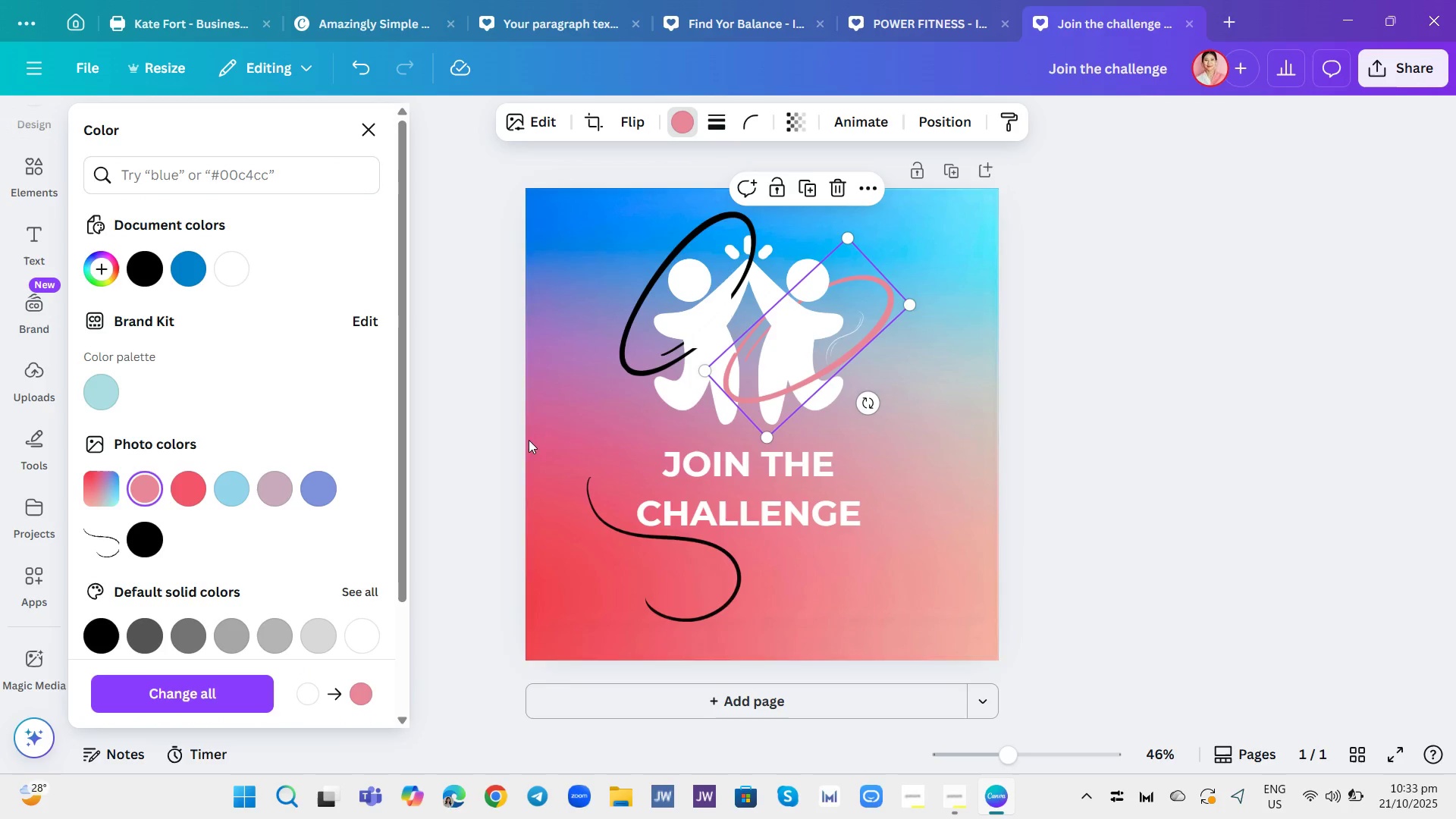 
wait(5.23)
 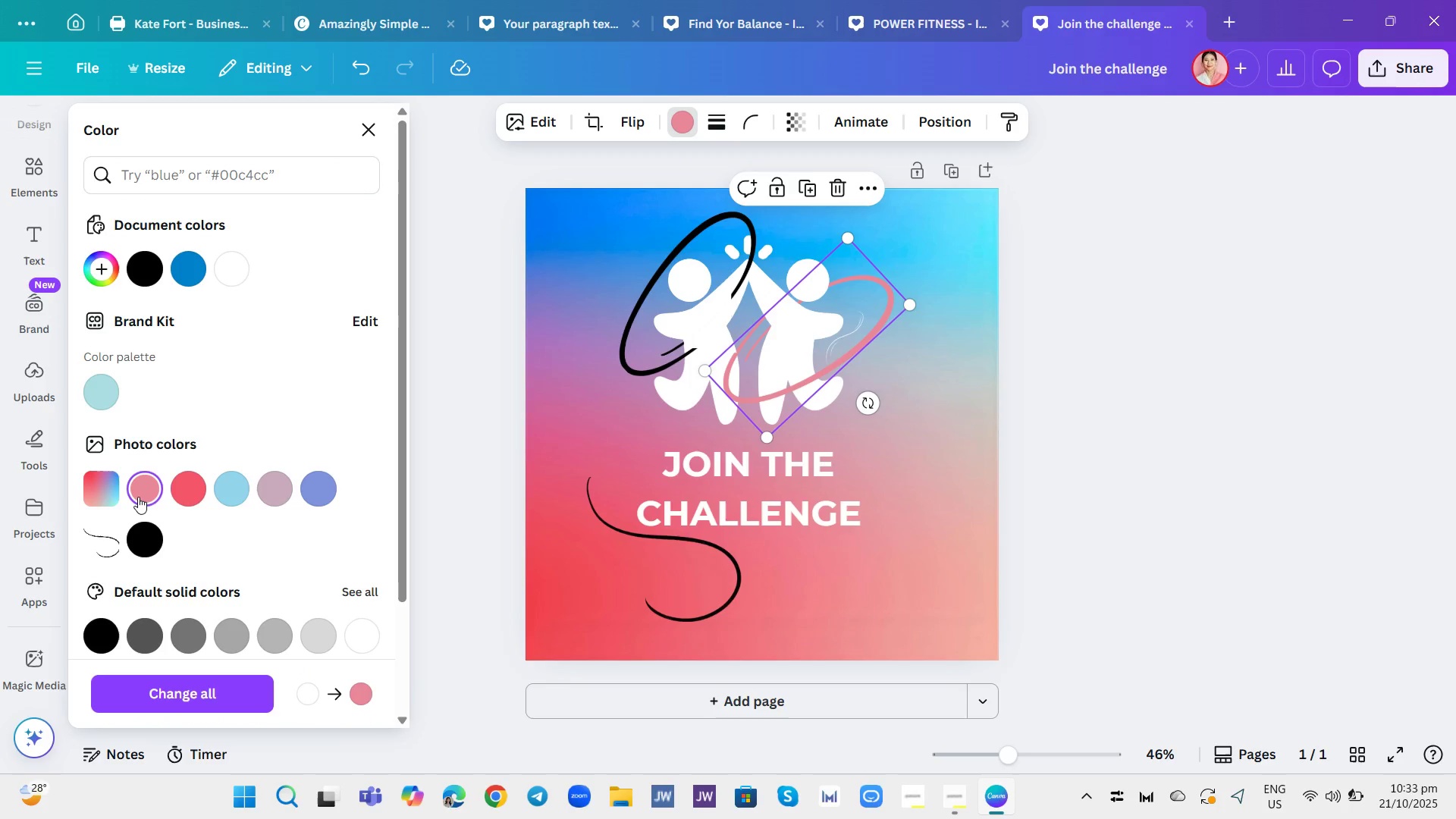 
left_click([639, 359])
 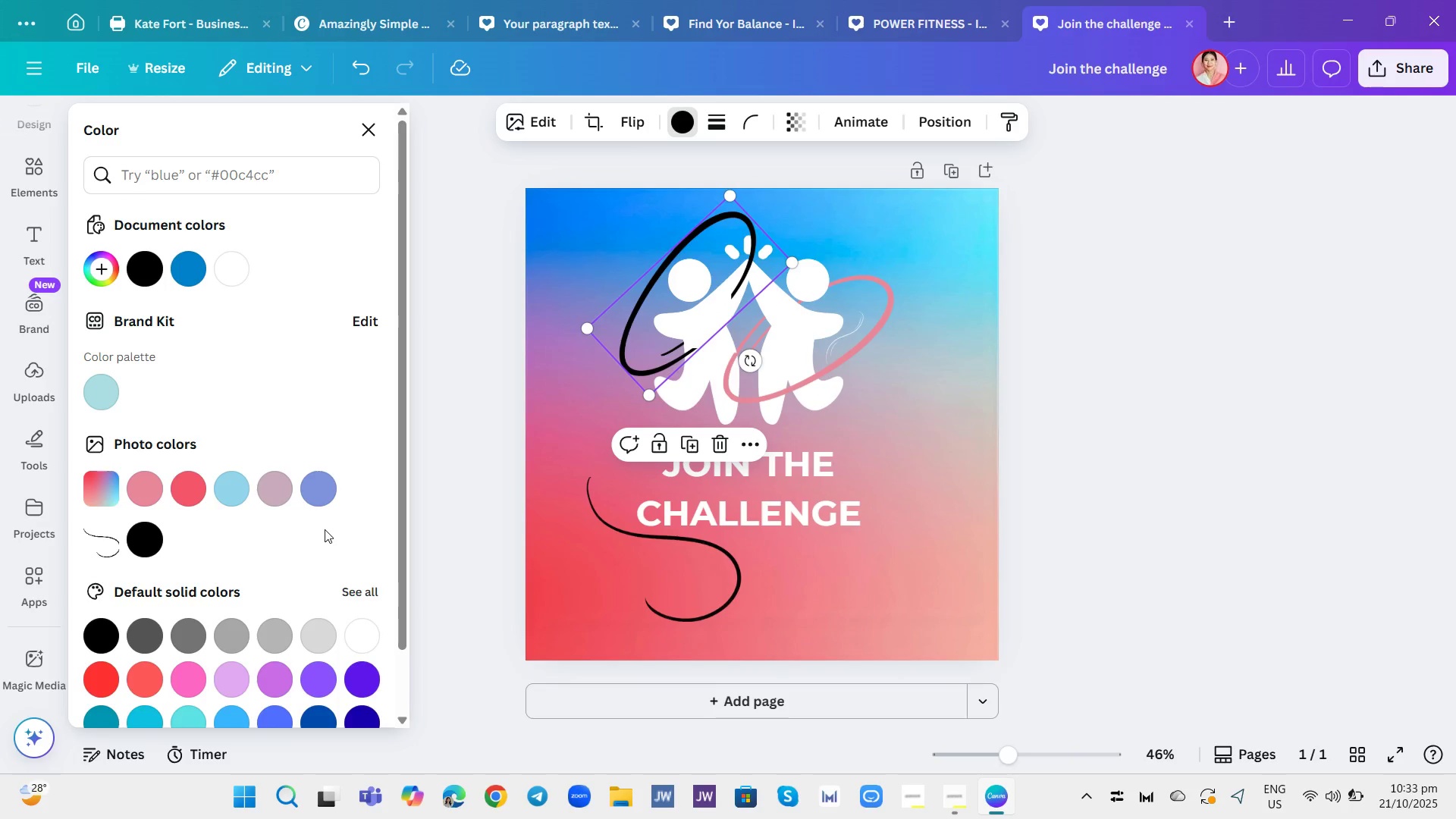 
left_click([325, 482])
 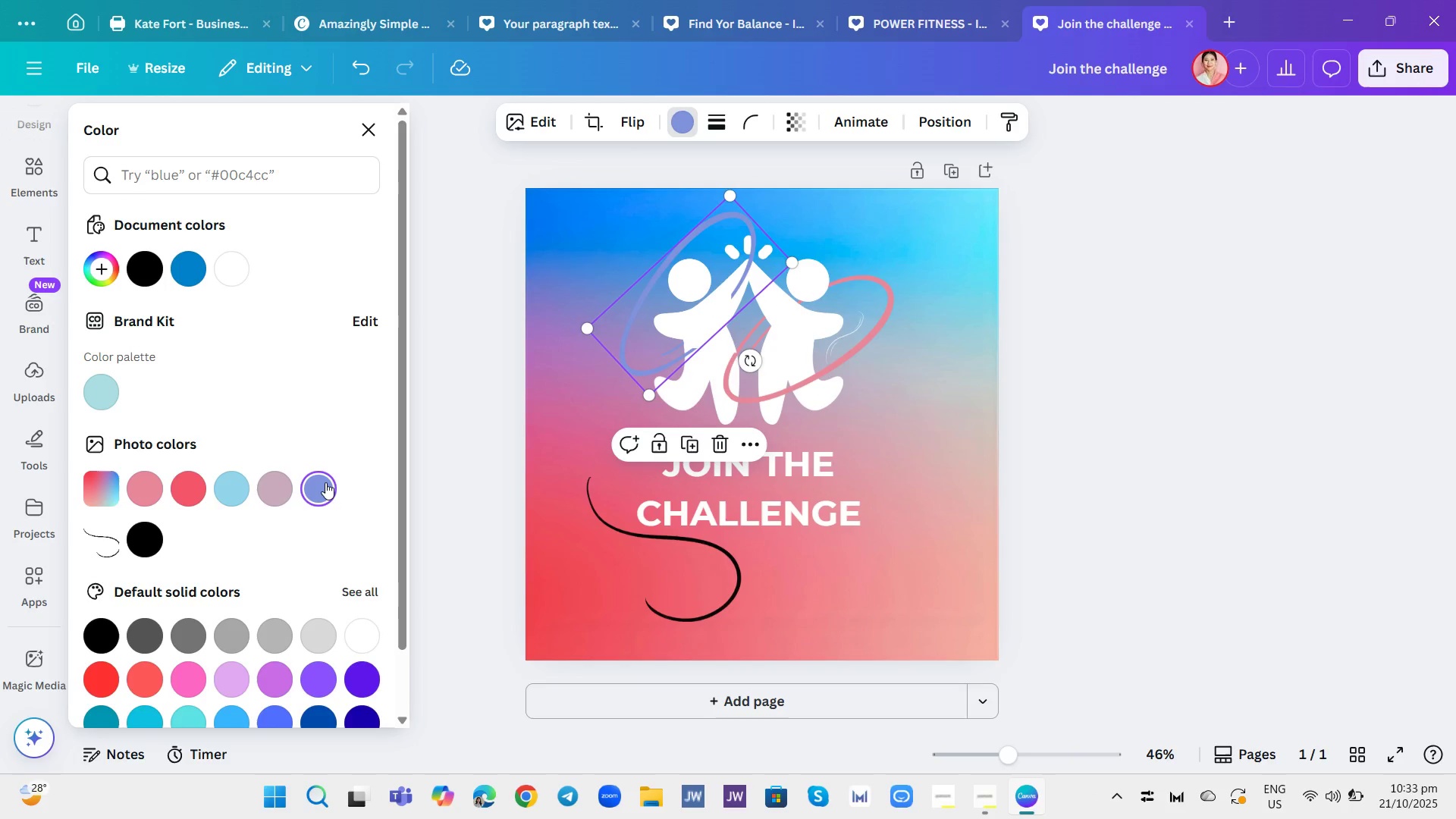 
wait(7.4)
 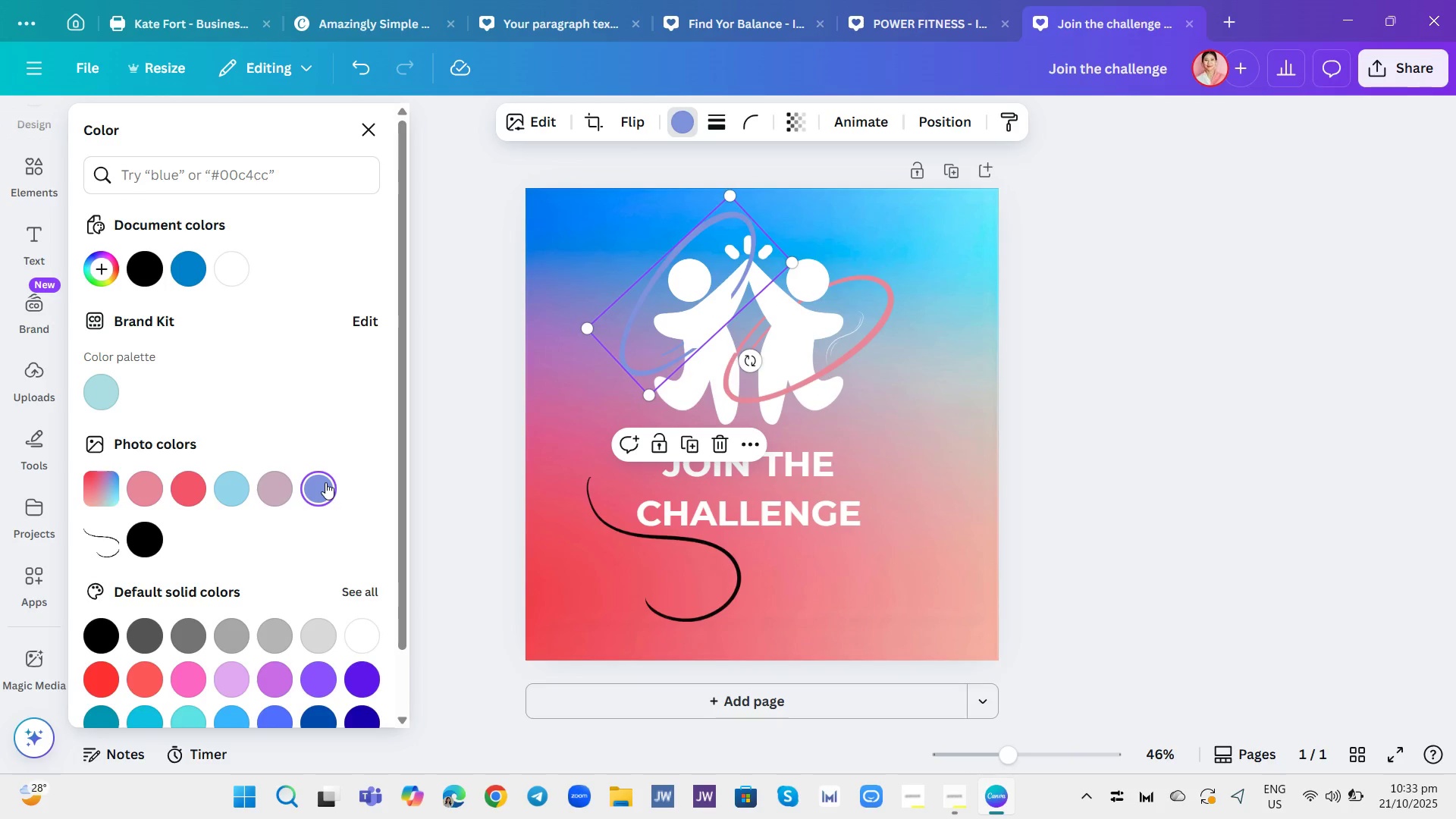 
left_click([934, 408])
 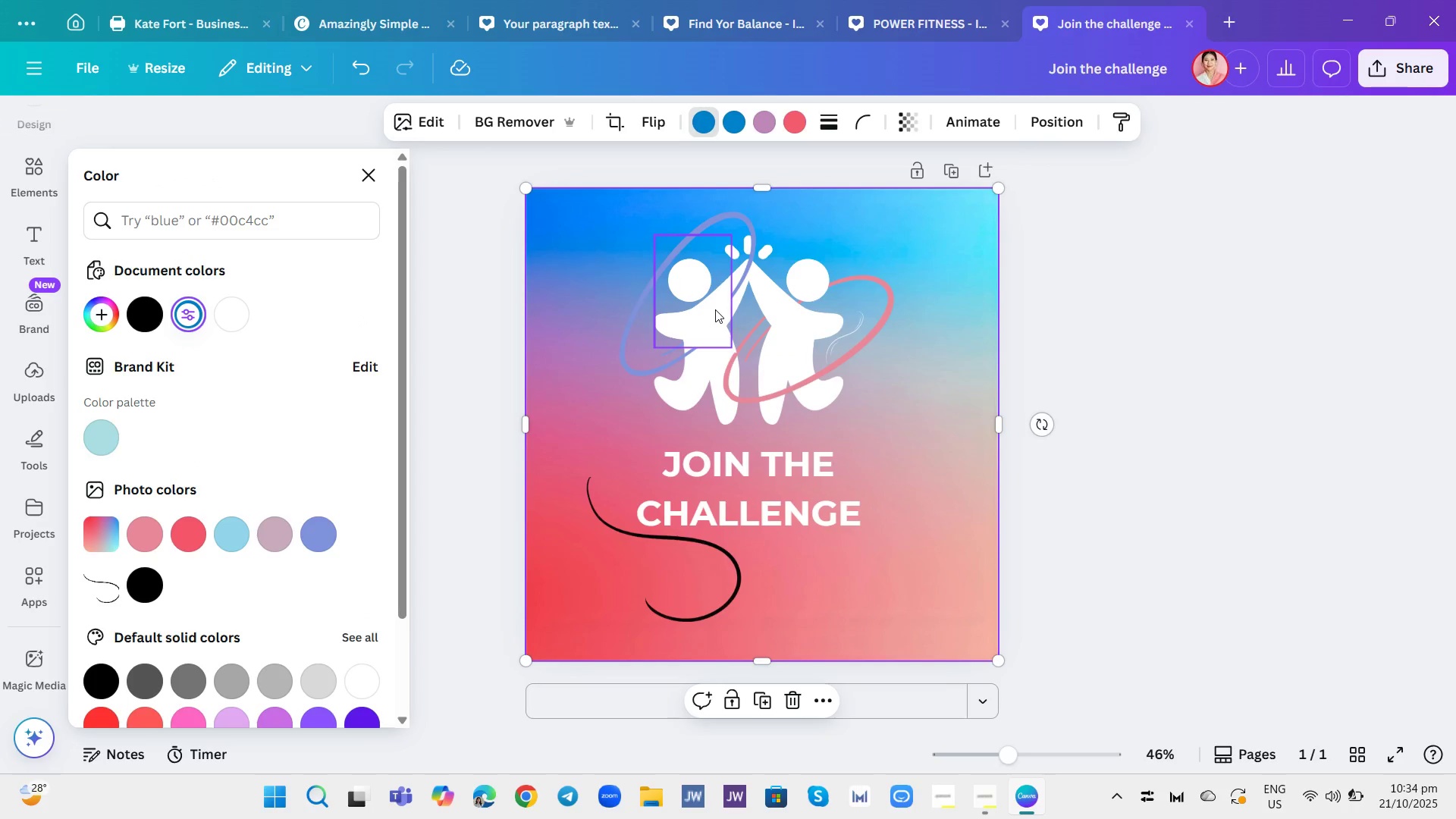 
left_click([715, 309])
 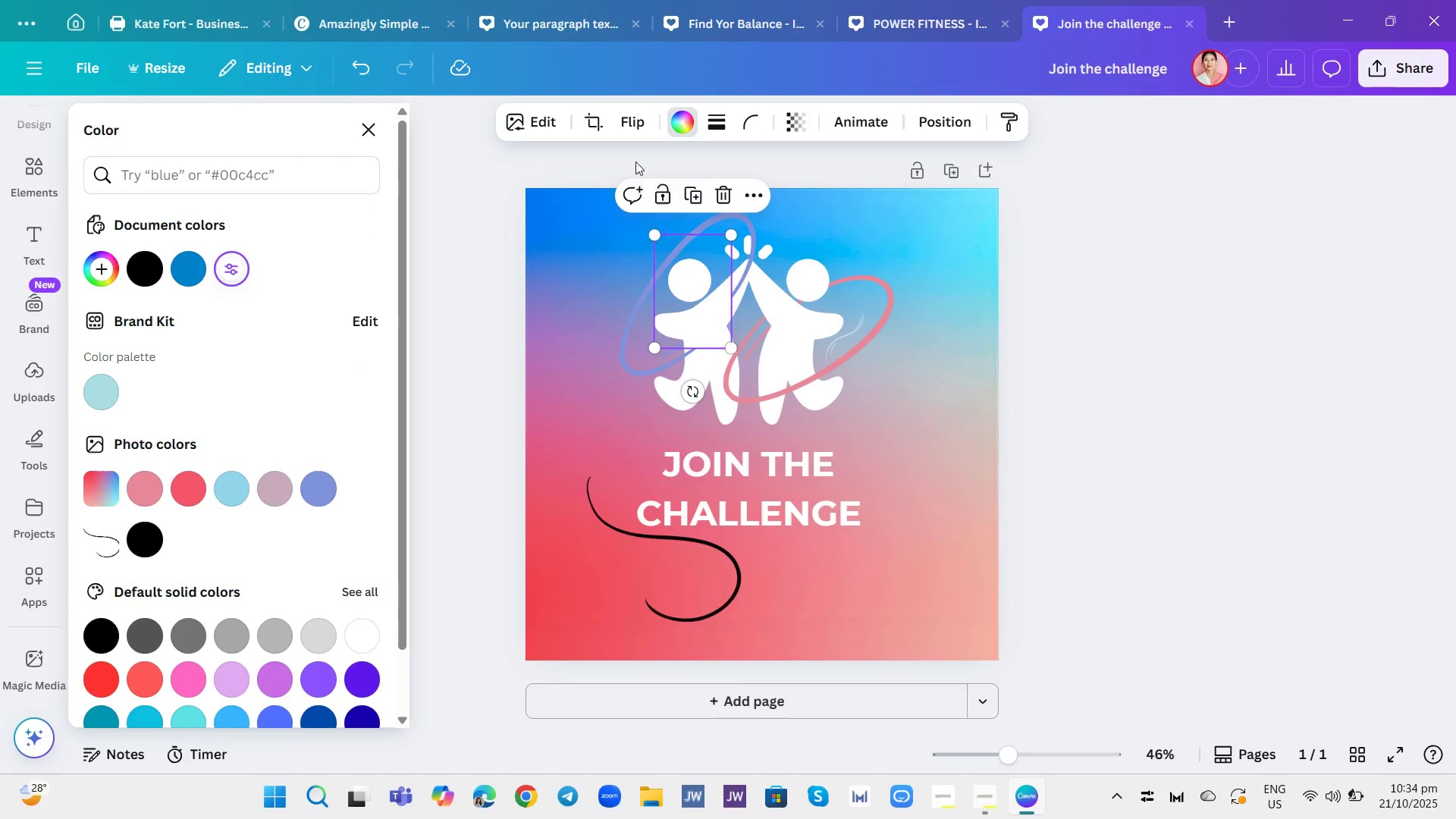 
left_click([595, 118])
 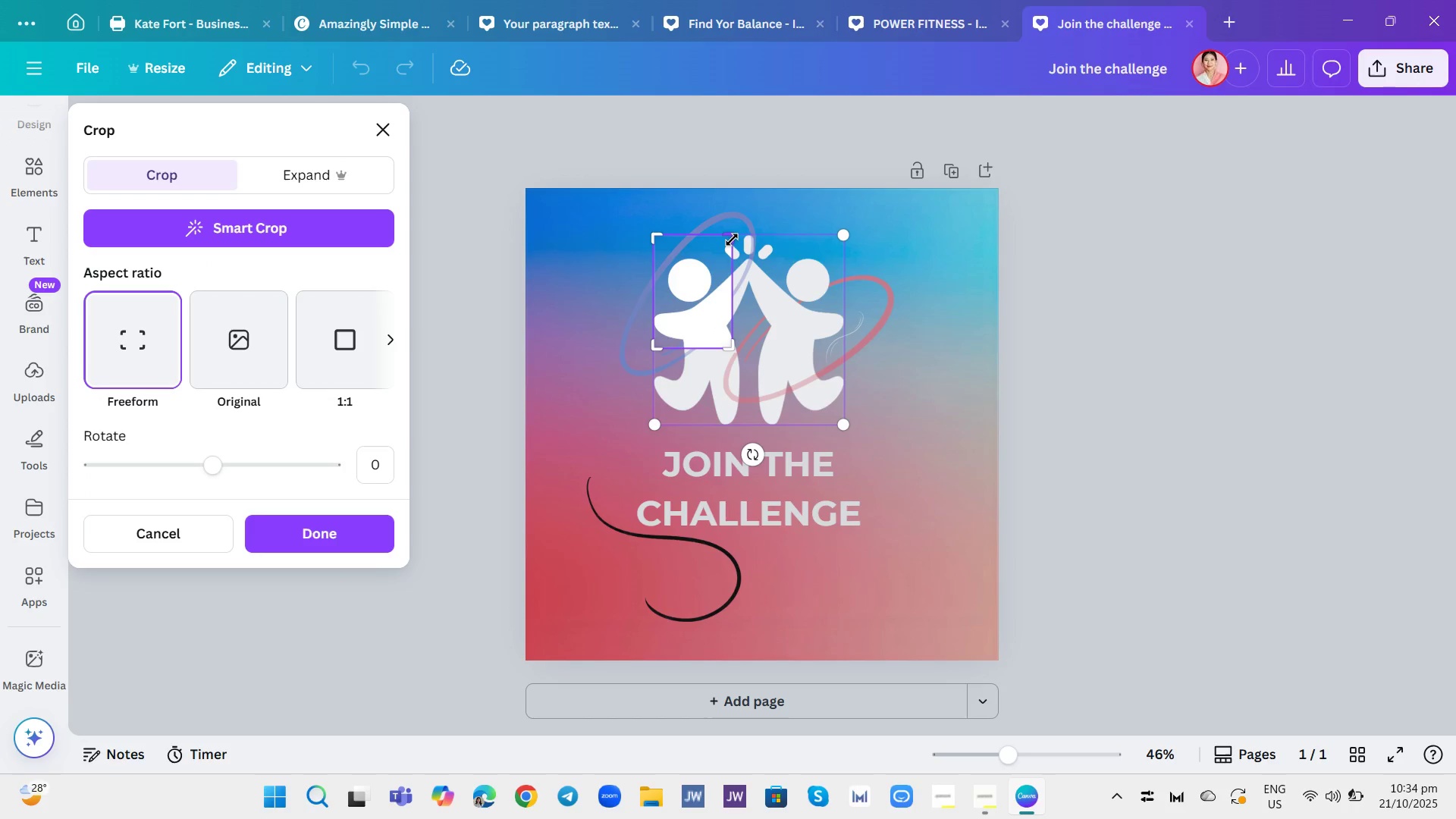 
left_click_drag(start_coordinate=[732, 240], to_coordinate=[750, 240])
 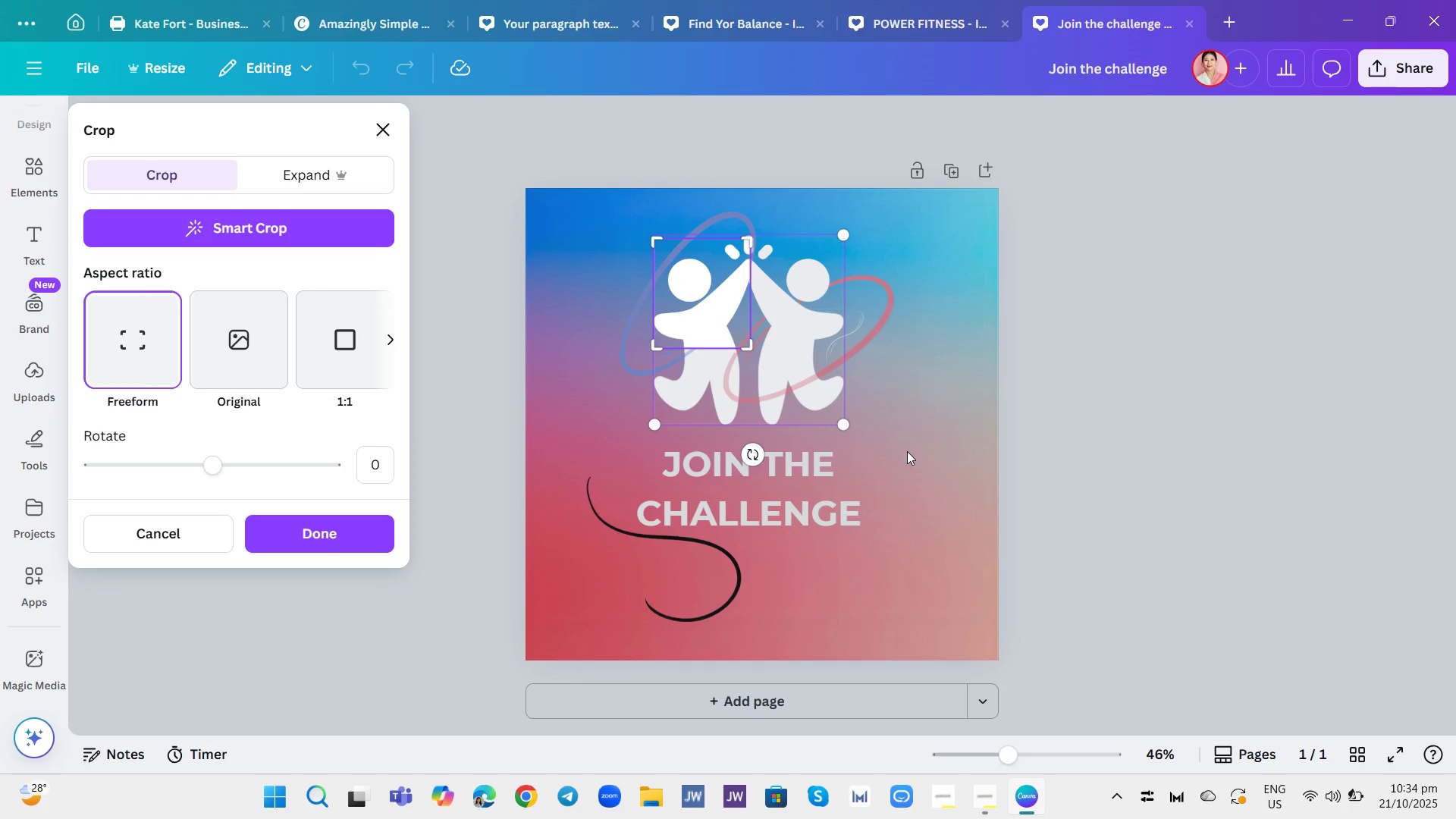 
left_click([907, 451])
 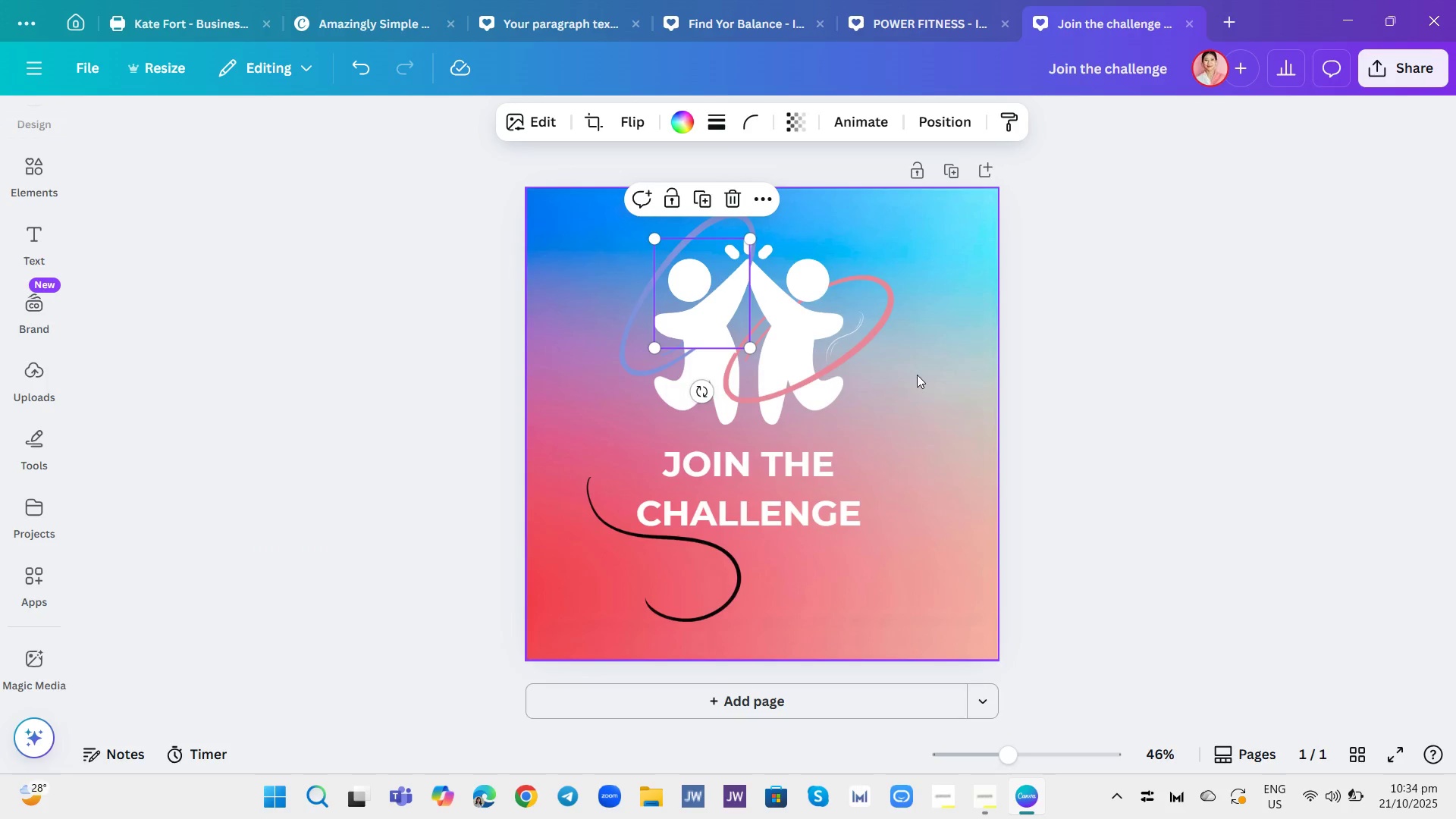 
left_click([917, 375])
 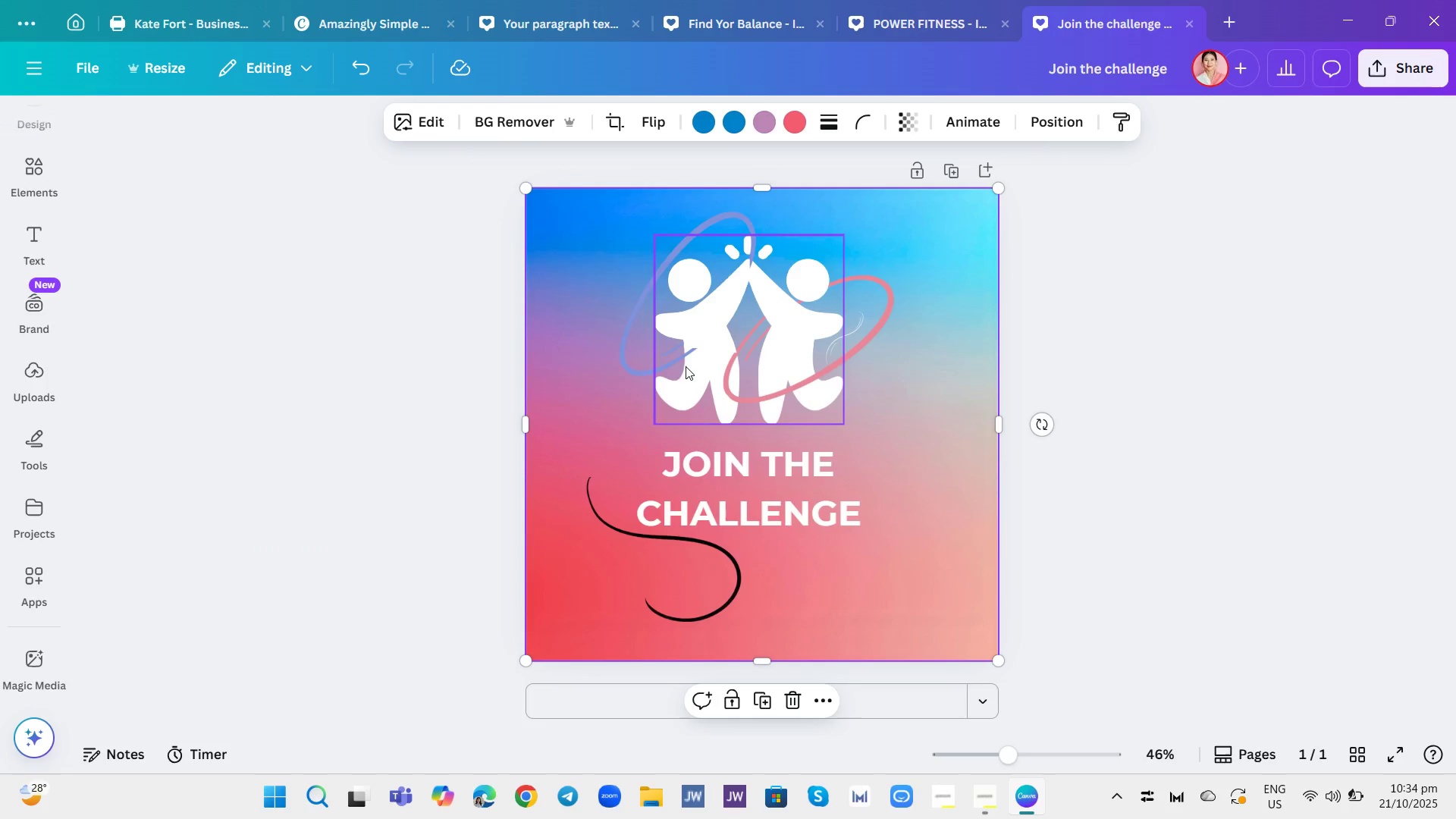 
left_click_drag(start_coordinate=[662, 351], to_coordinate=[670, 363])
 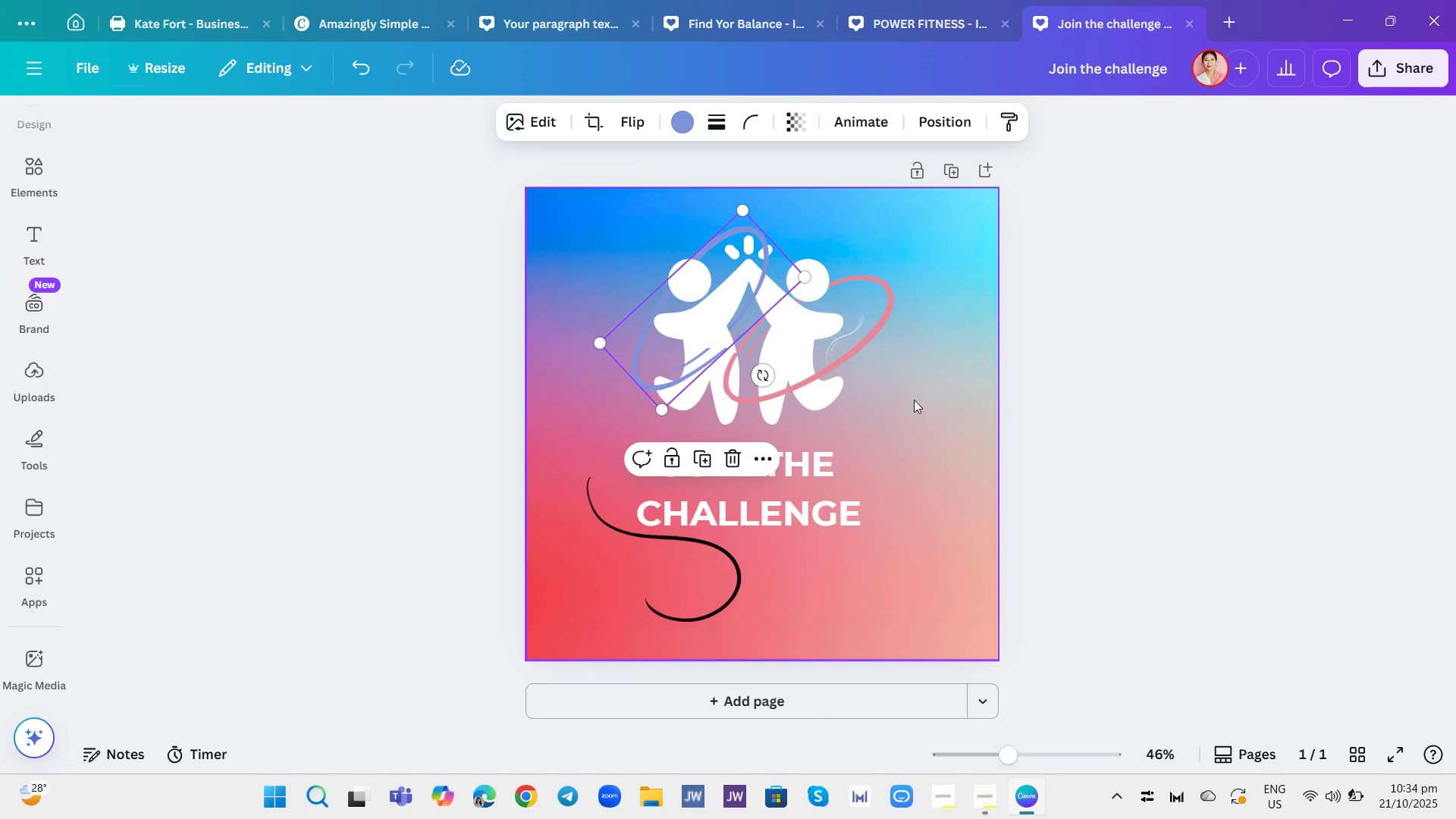 
left_click([918, 397])
 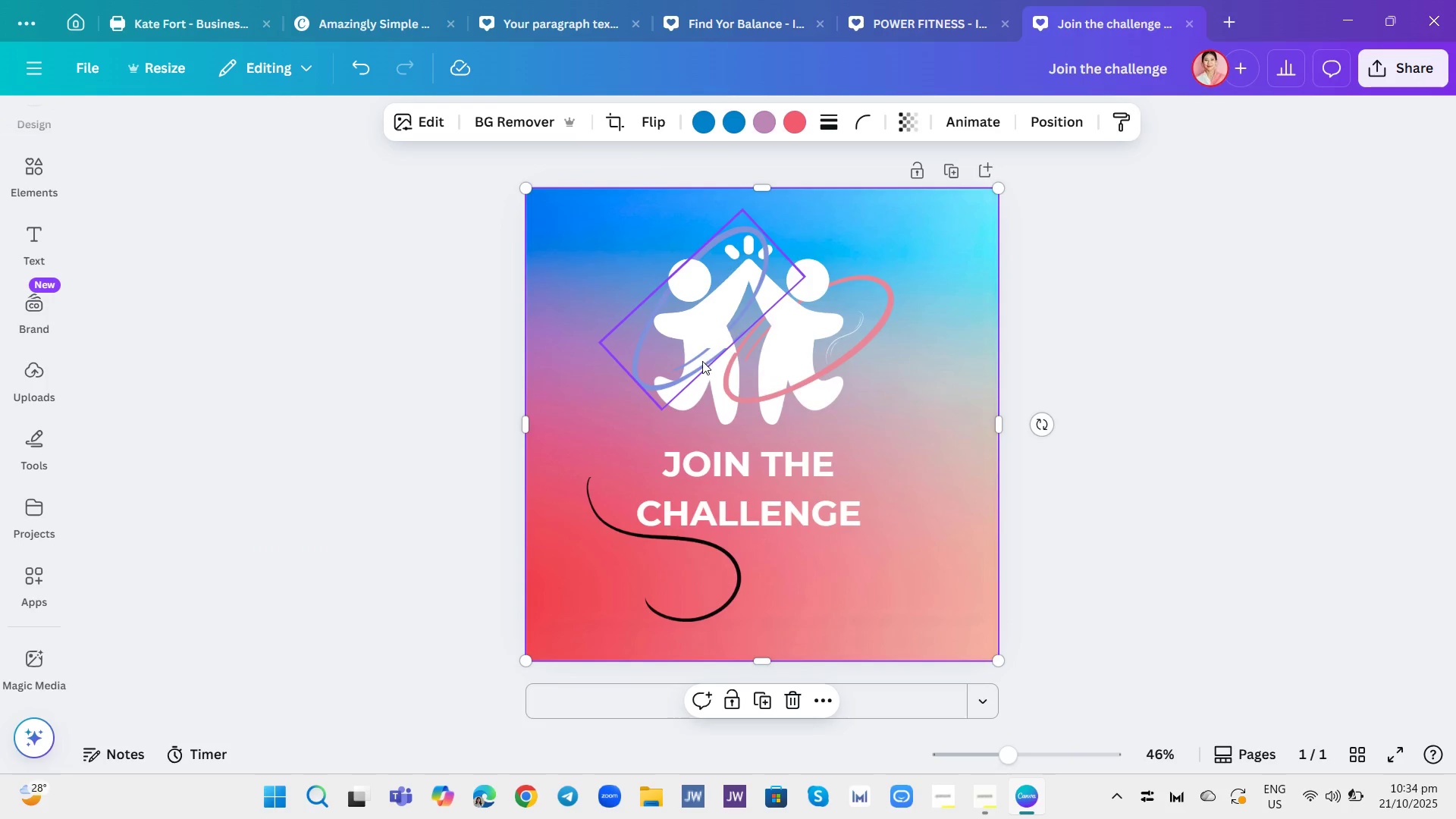 
left_click_drag(start_coordinate=[701, 361], to_coordinate=[678, 376])
 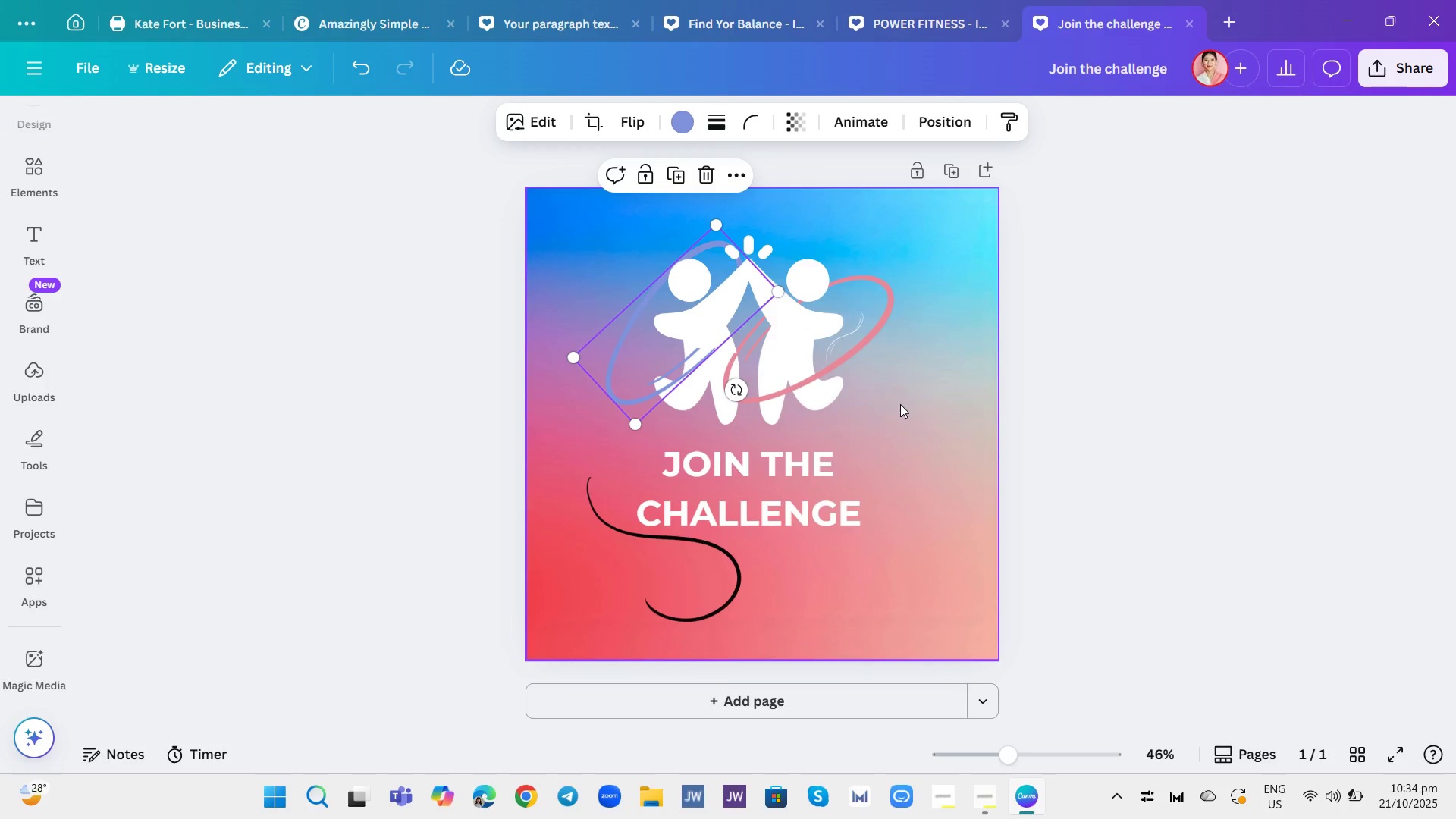 
left_click([900, 404])
 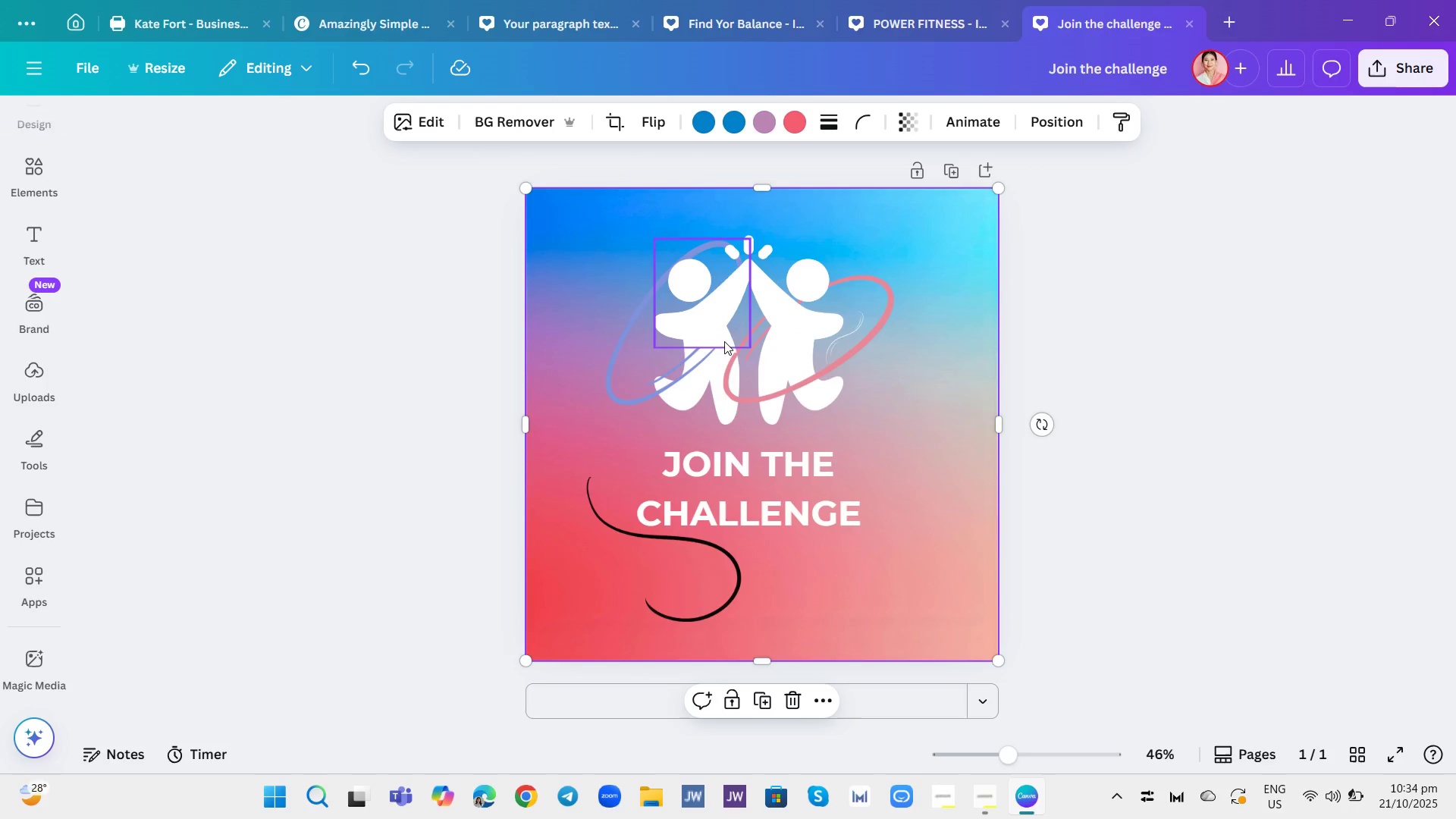 
wait(8.15)
 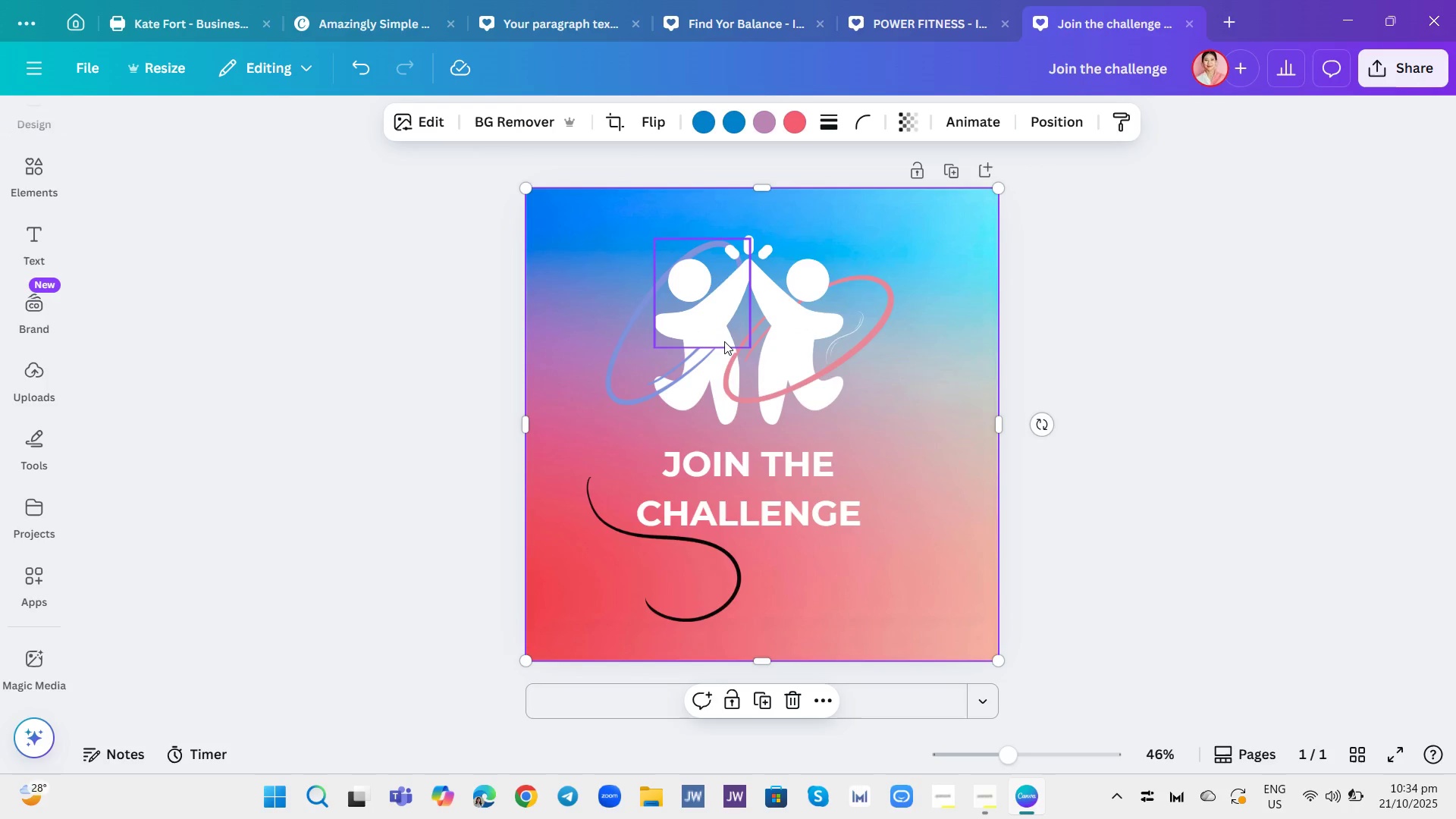 
left_click([704, 365])
 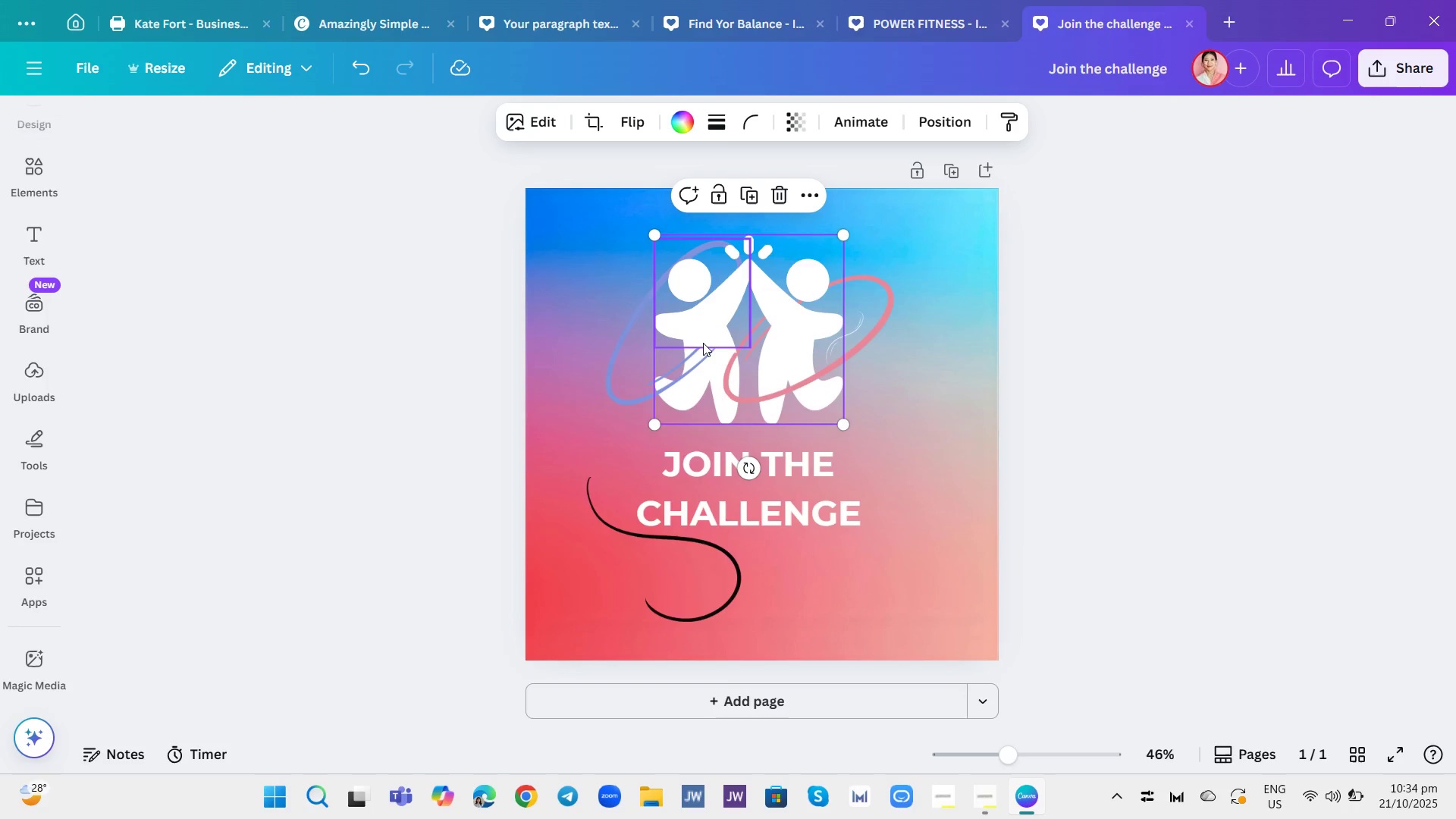 
wait(6.75)
 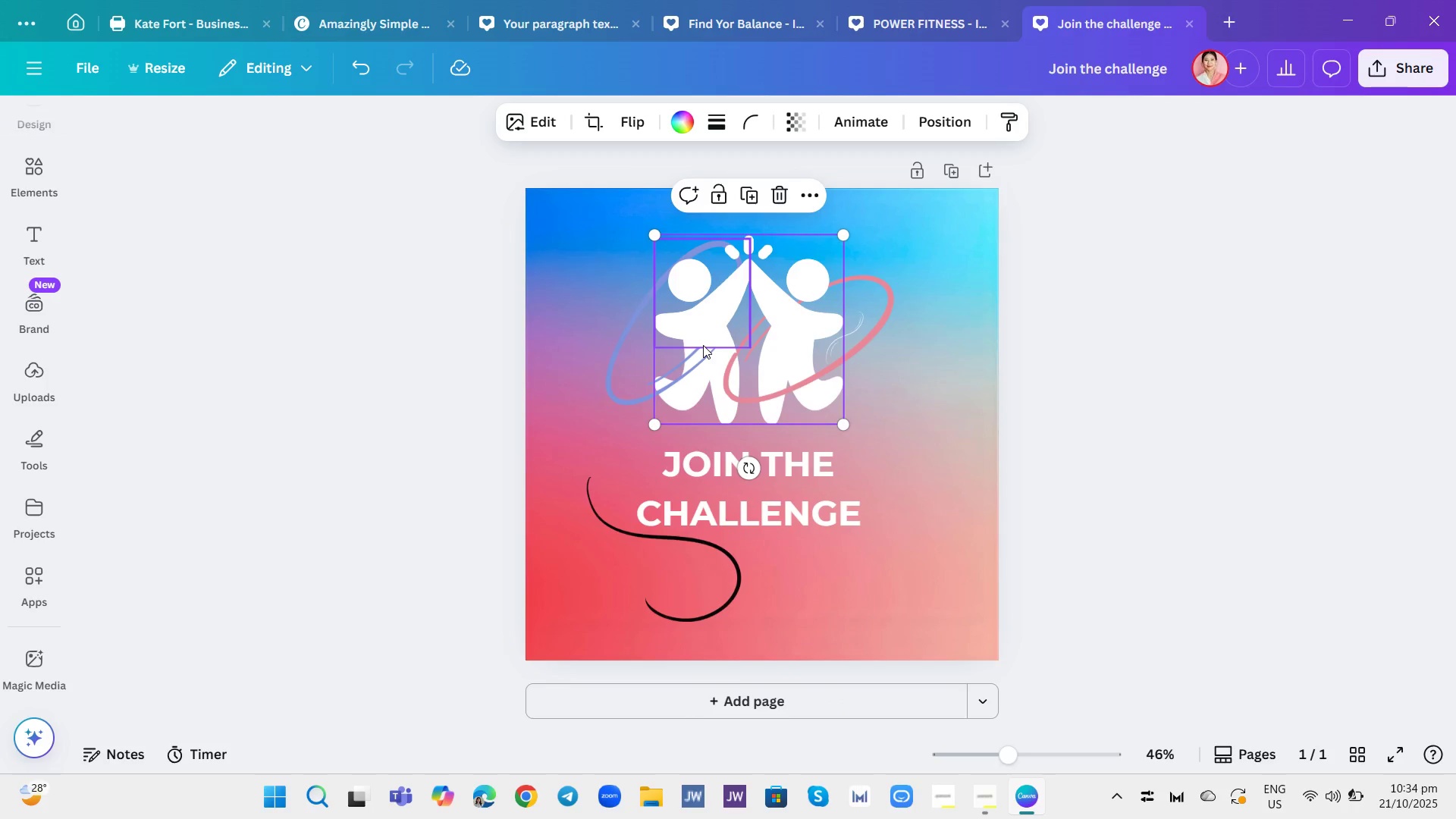 
left_click([703, 343])
 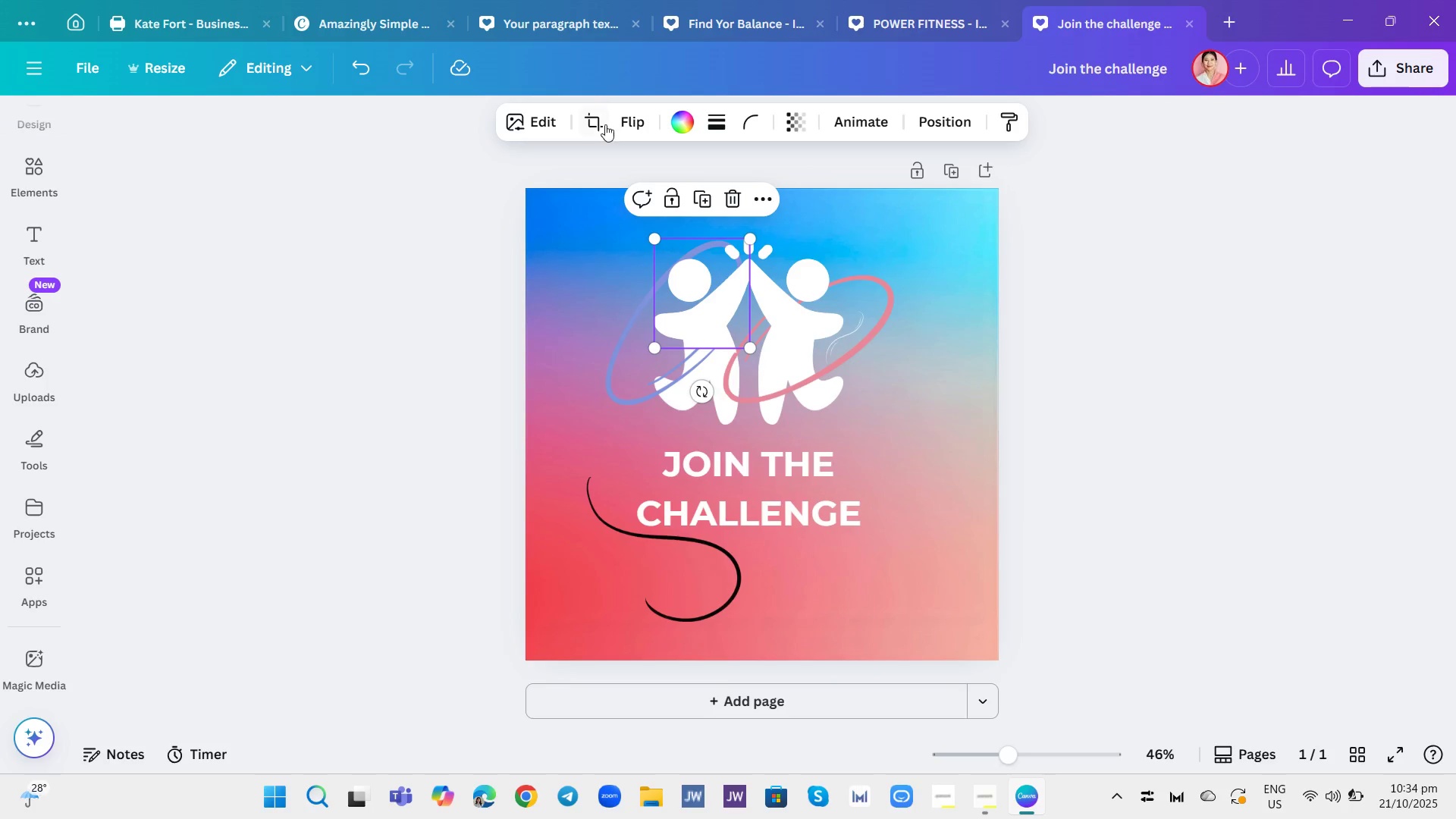 
left_click([599, 119])
 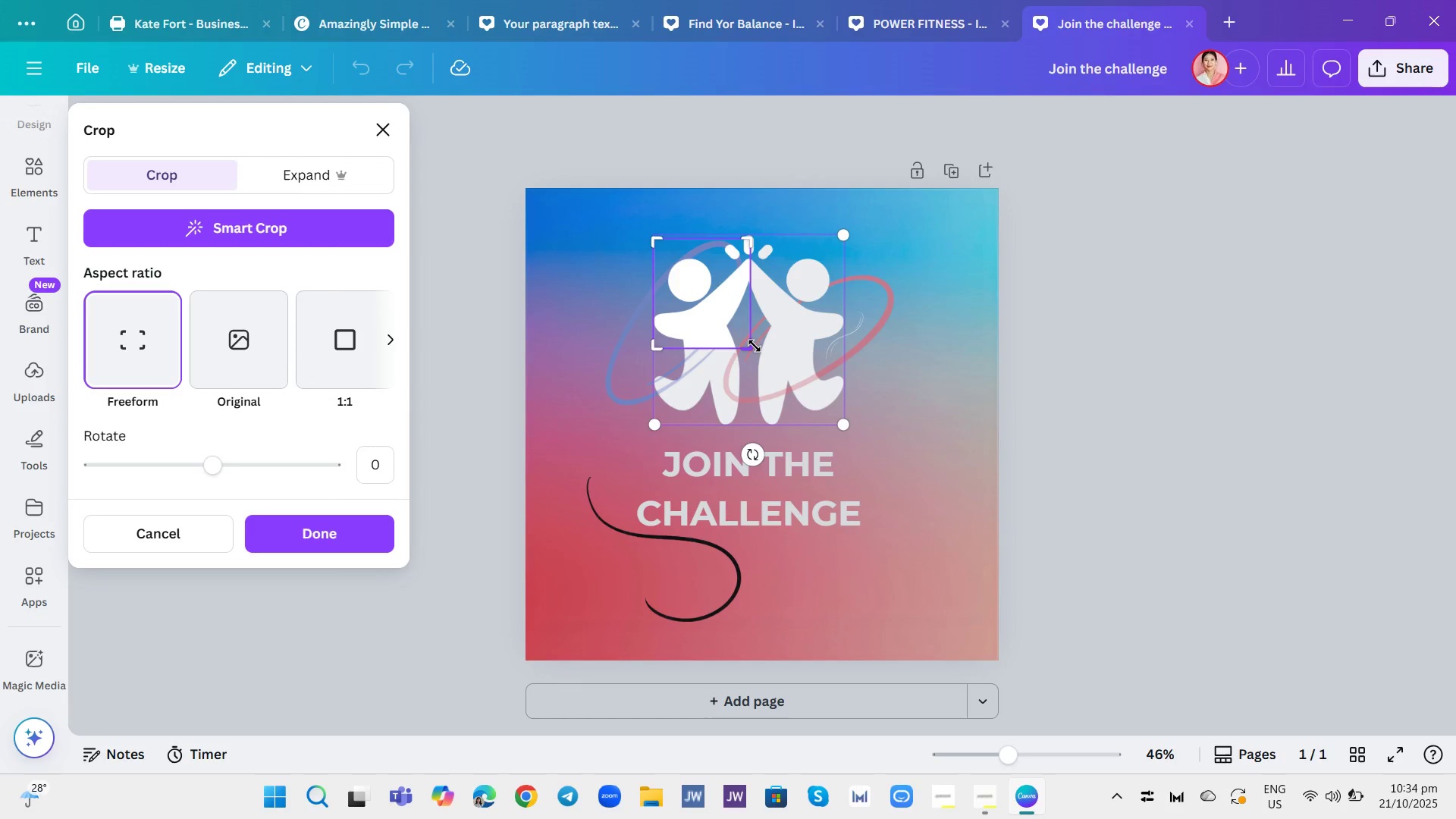 
left_click_drag(start_coordinate=[752, 346], to_coordinate=[720, 368])
 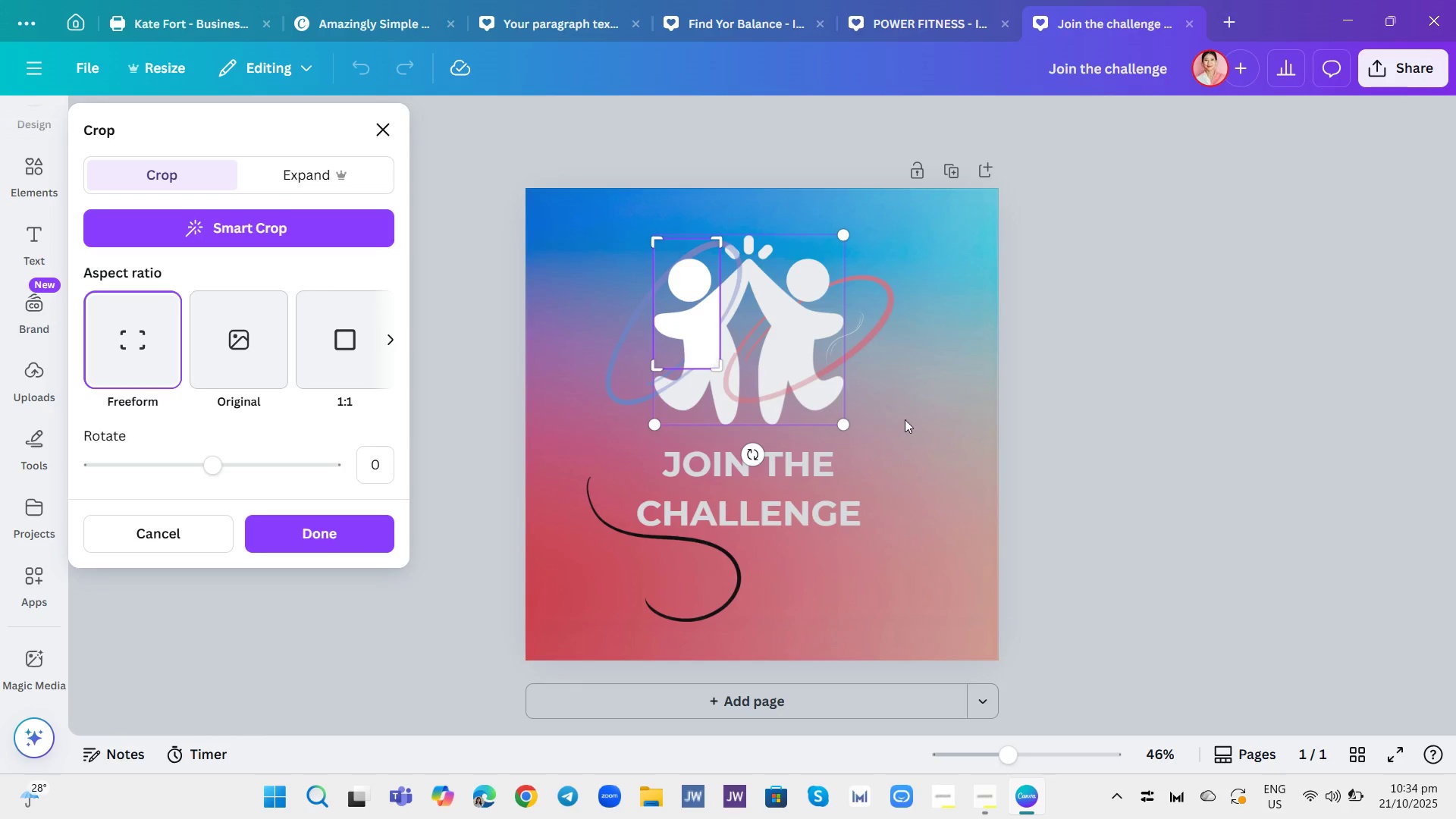 
left_click([906, 419])
 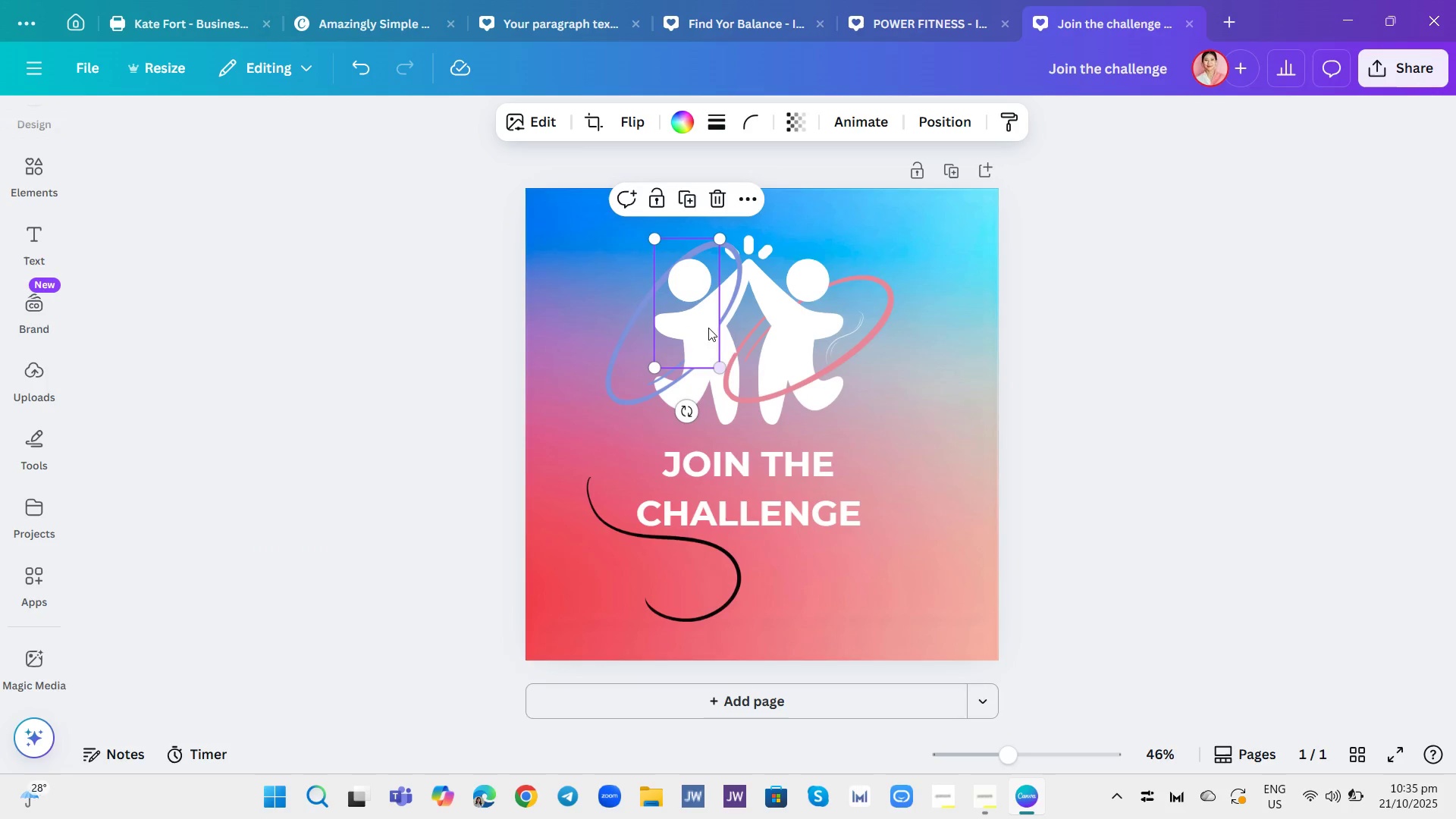 
wait(8.02)
 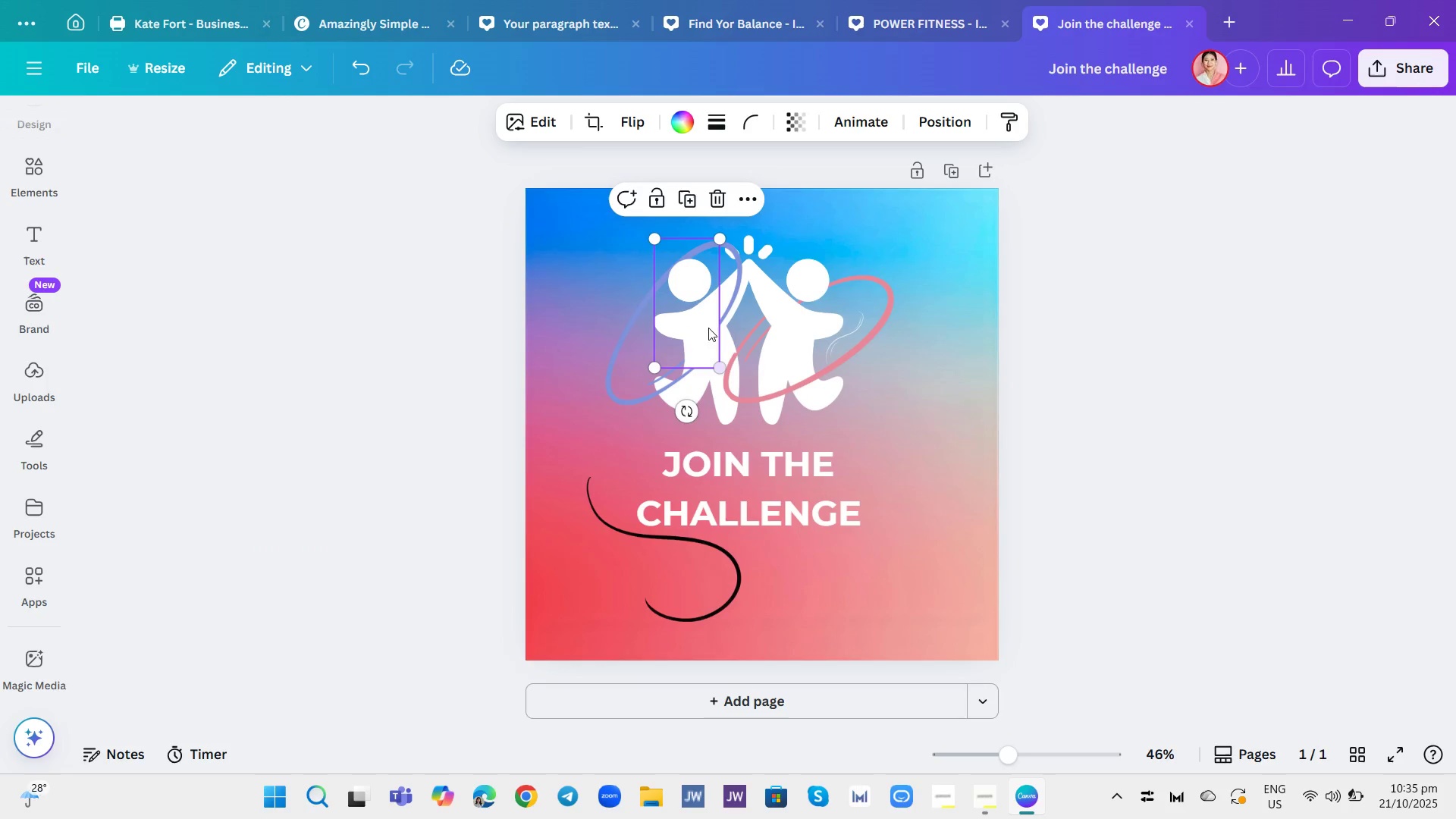 
left_click([587, 135])
 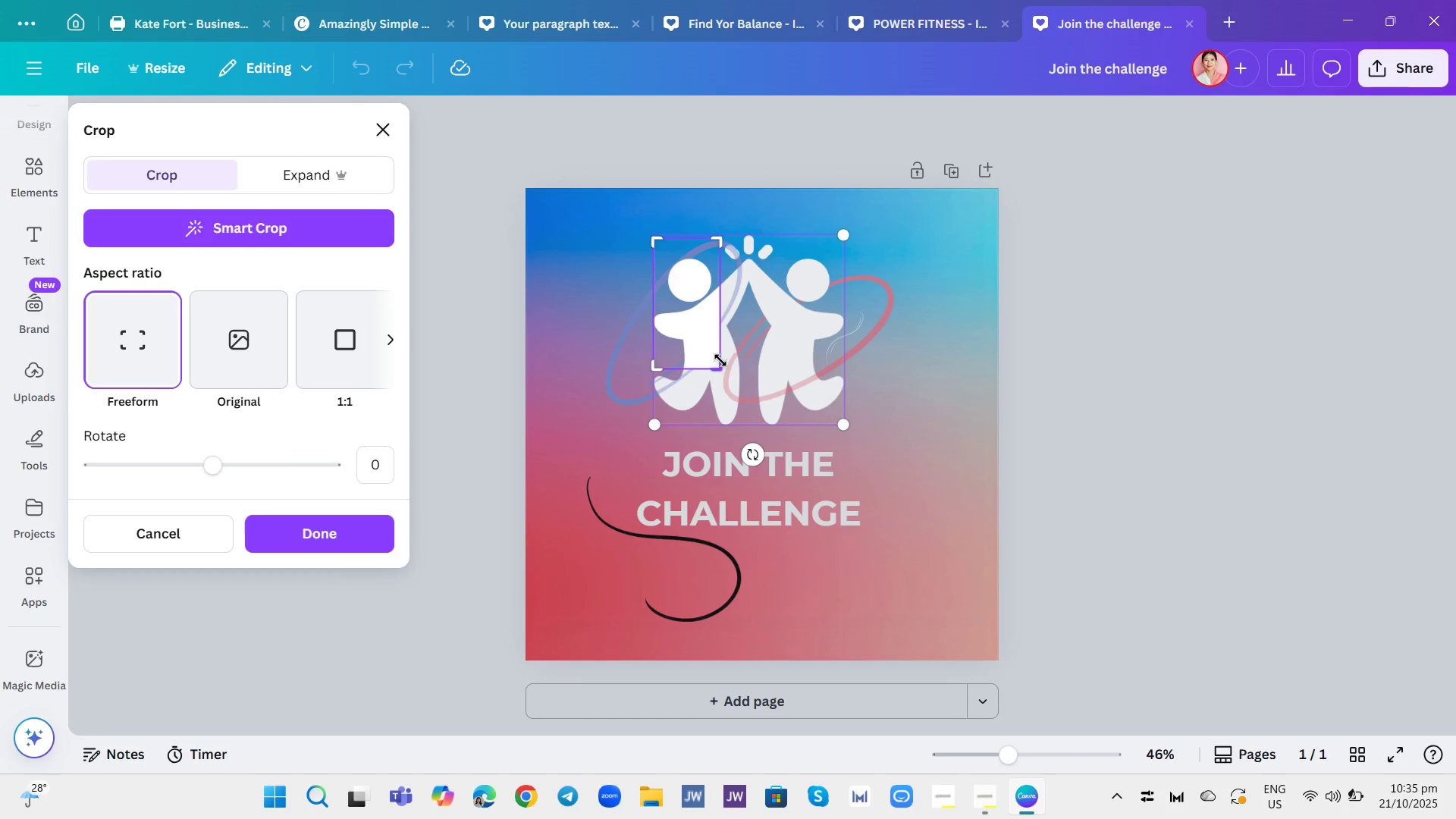 
left_click_drag(start_coordinate=[719, 365], to_coordinate=[739, 339])
 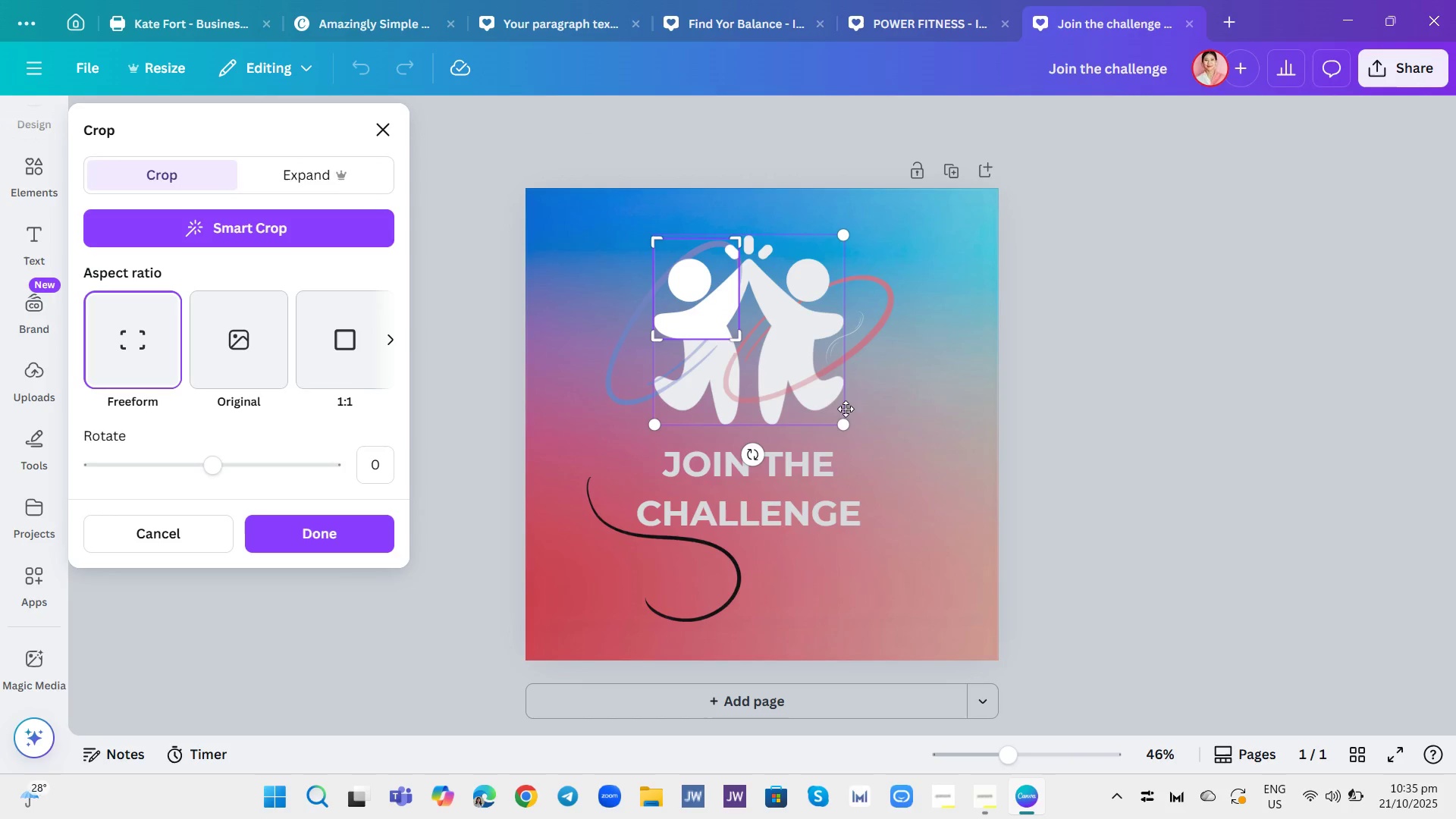 
left_click([930, 418])
 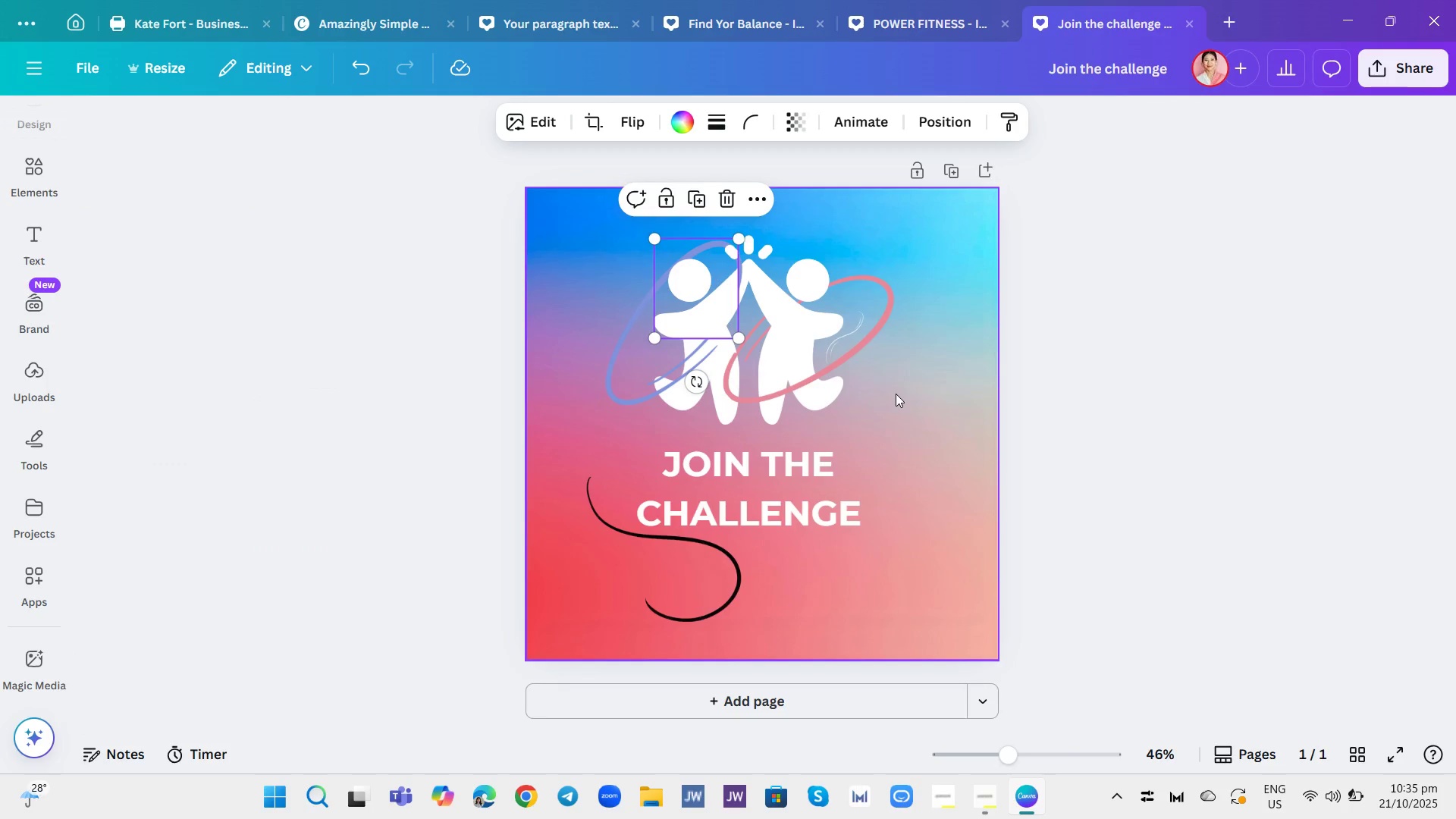 
wait(8.55)
 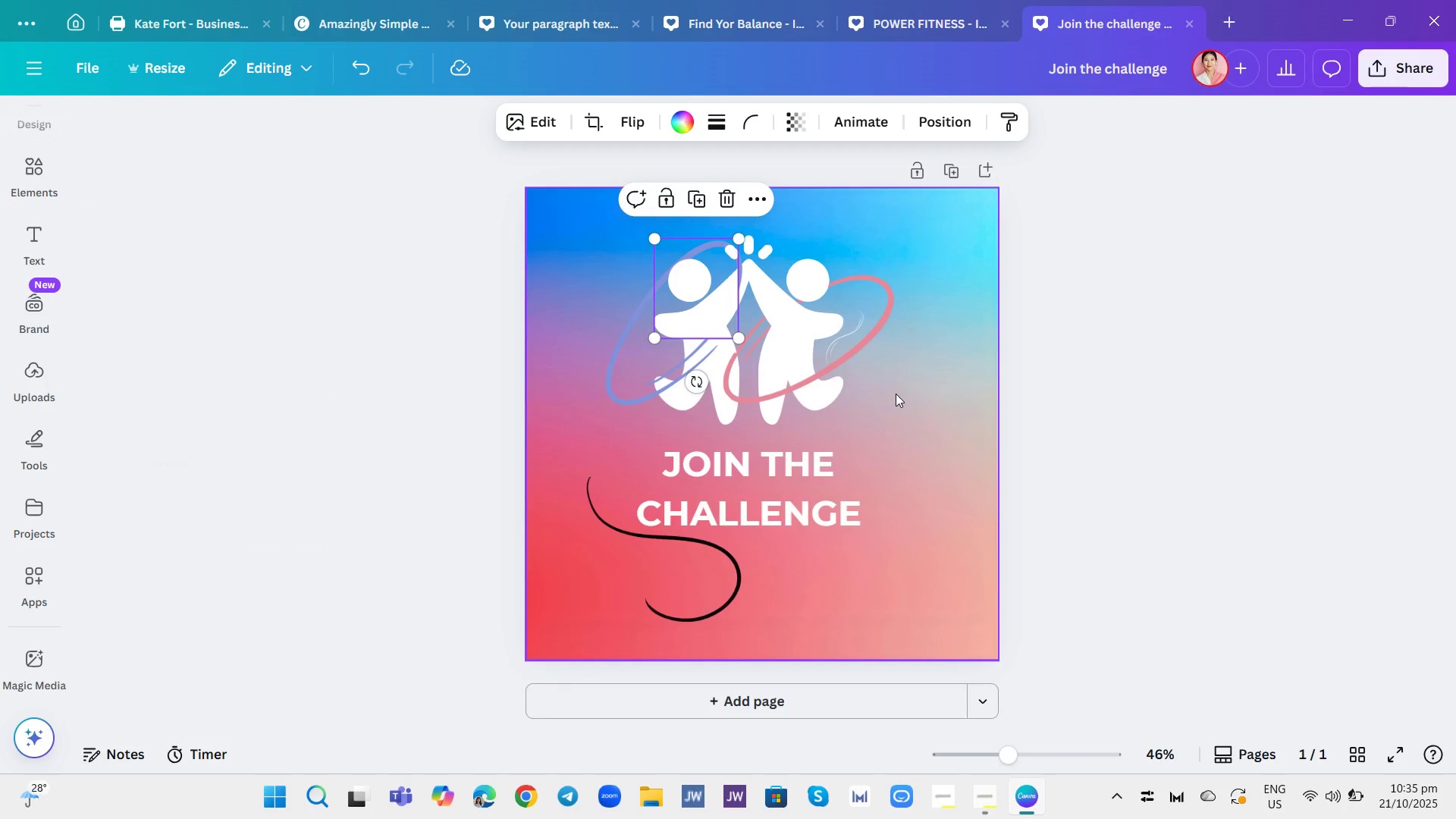 
left_click([924, 400])
 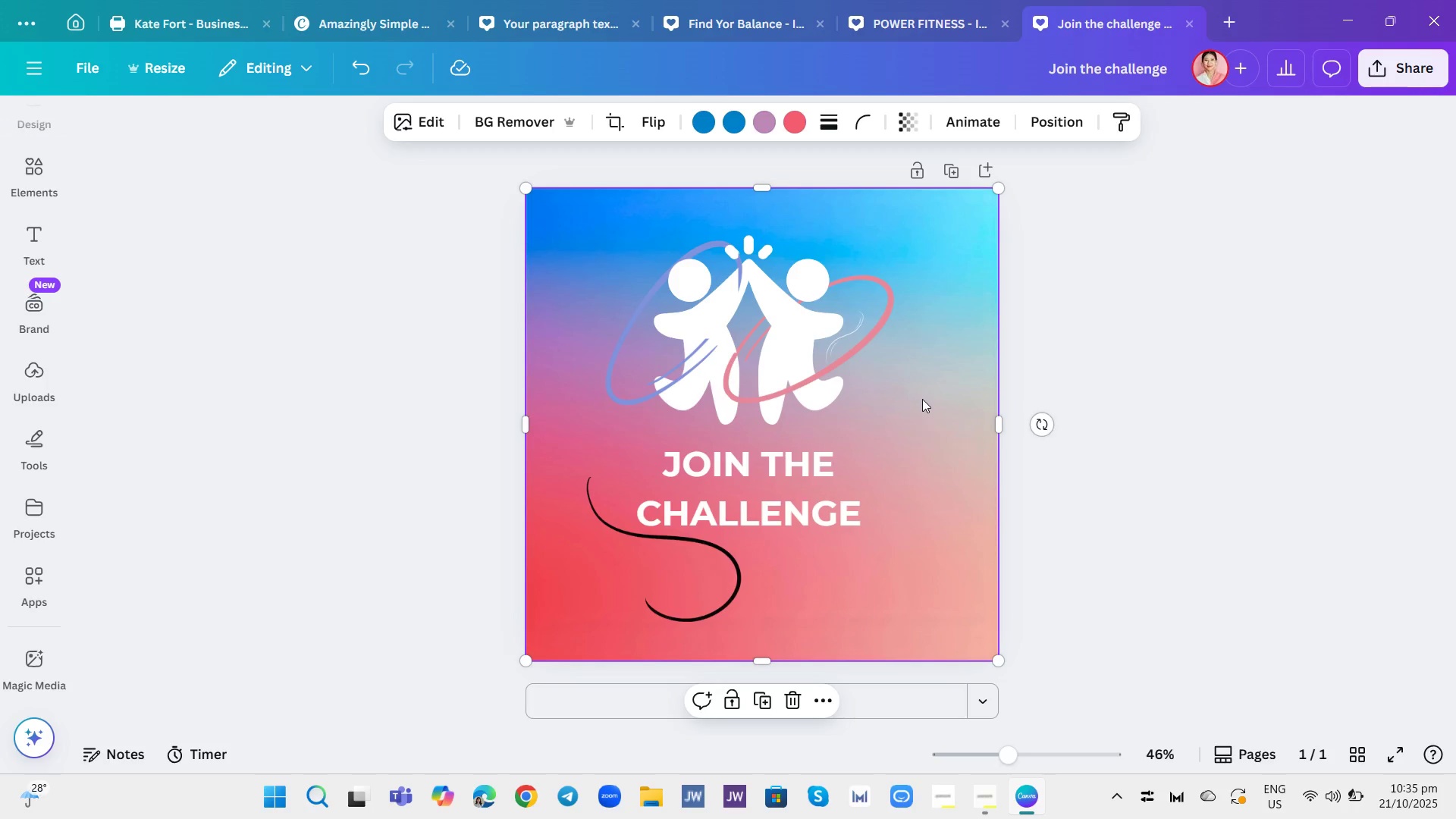 
wait(6.69)
 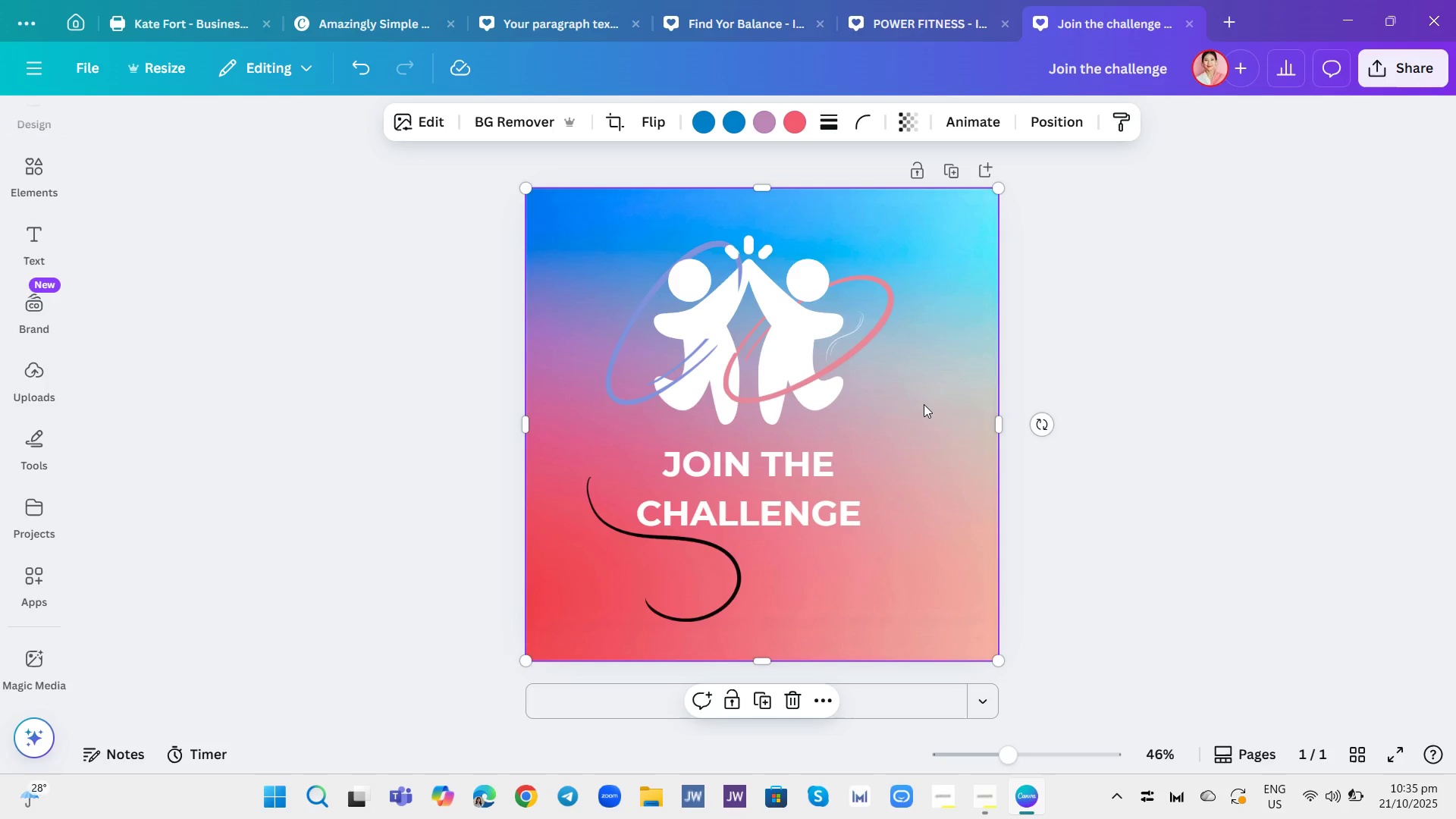 
left_click([830, 350])
 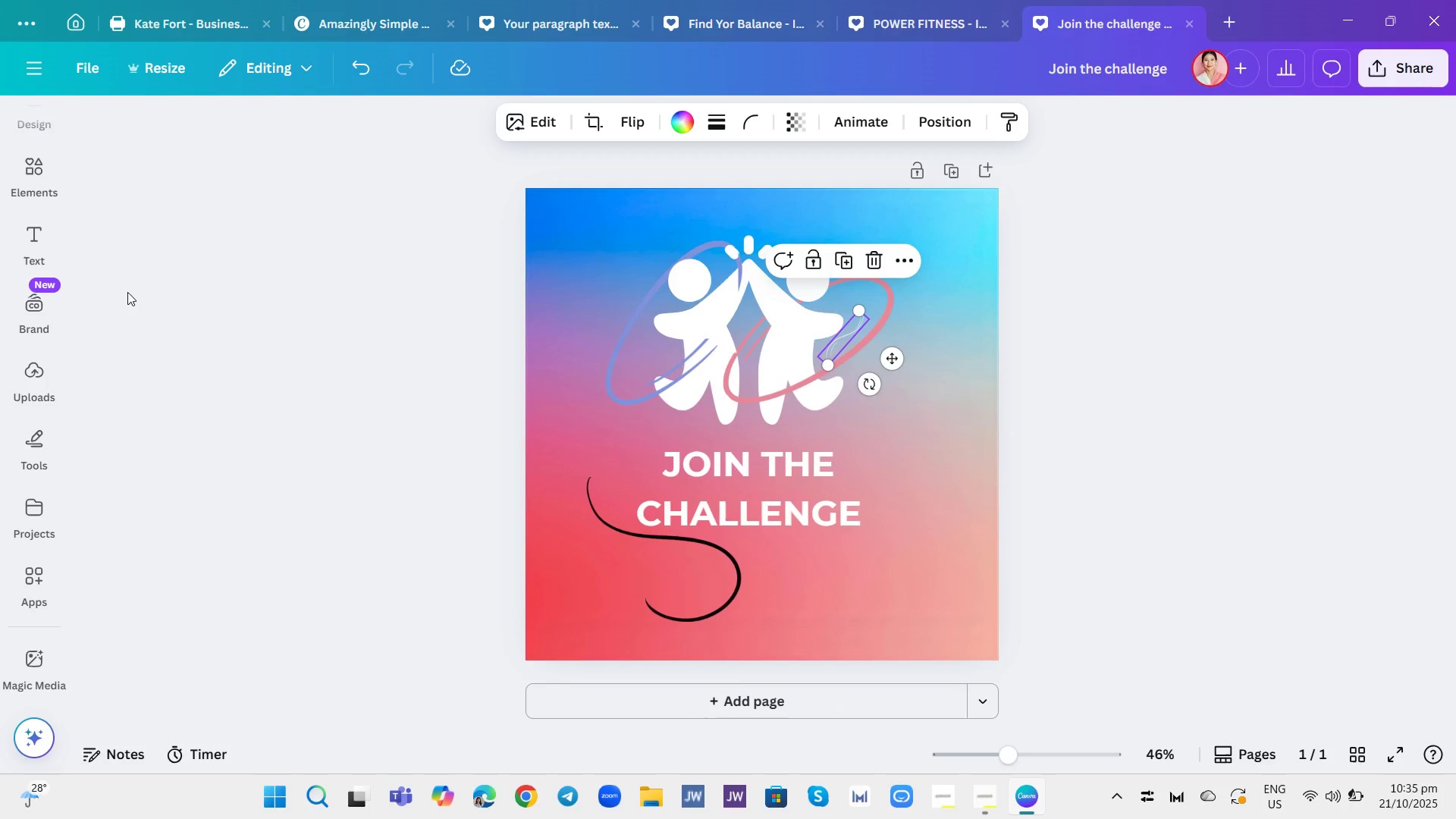 
left_click([30, 181])
 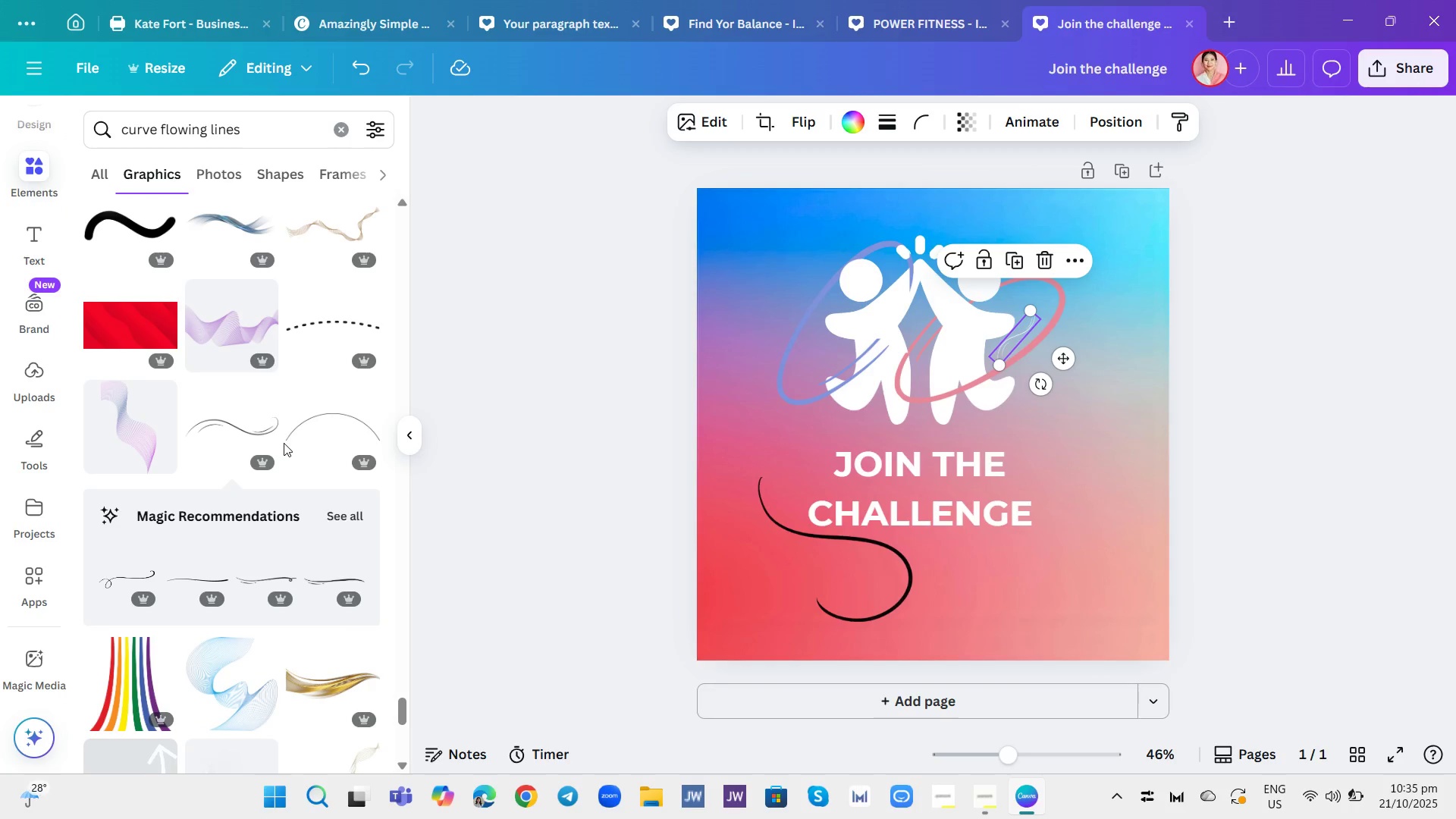 
scroll: coordinate [296, 467], scroll_direction: down, amount: 1.0
 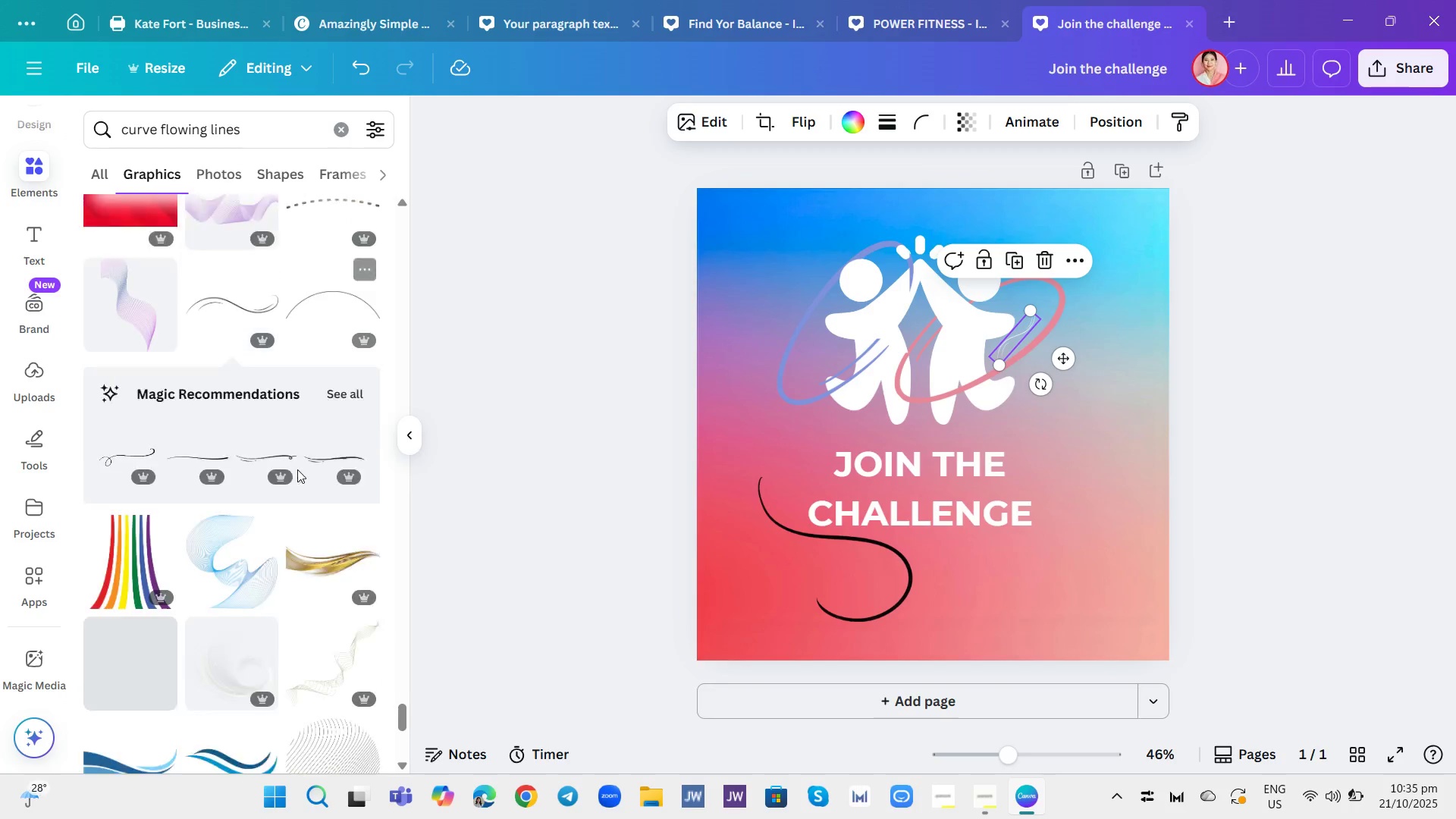 
mouse_move([296, 453])
 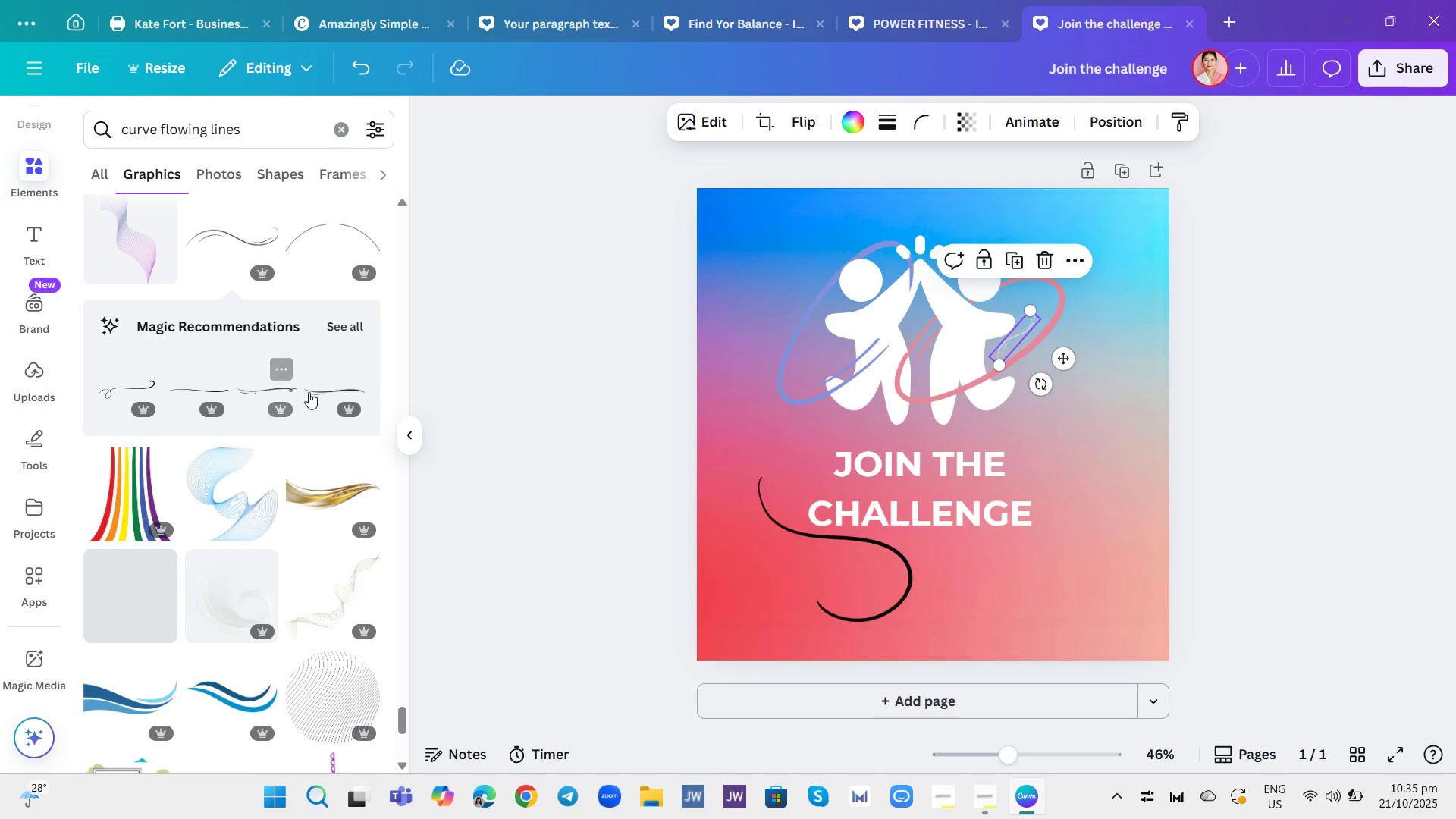 
left_click([313, 391])
 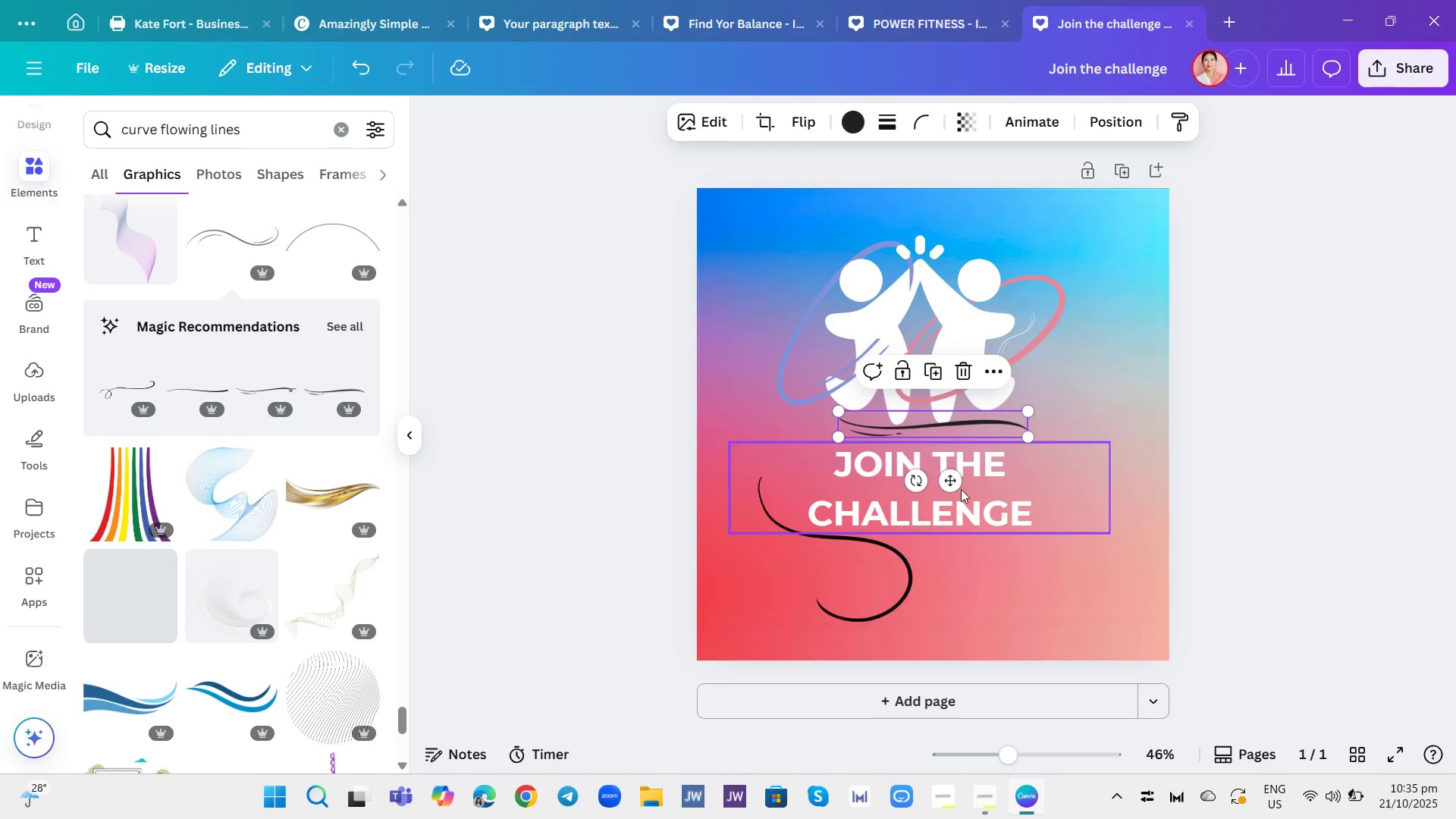 
left_click_drag(start_coordinate=[912, 482], to_coordinate=[921, 435])
 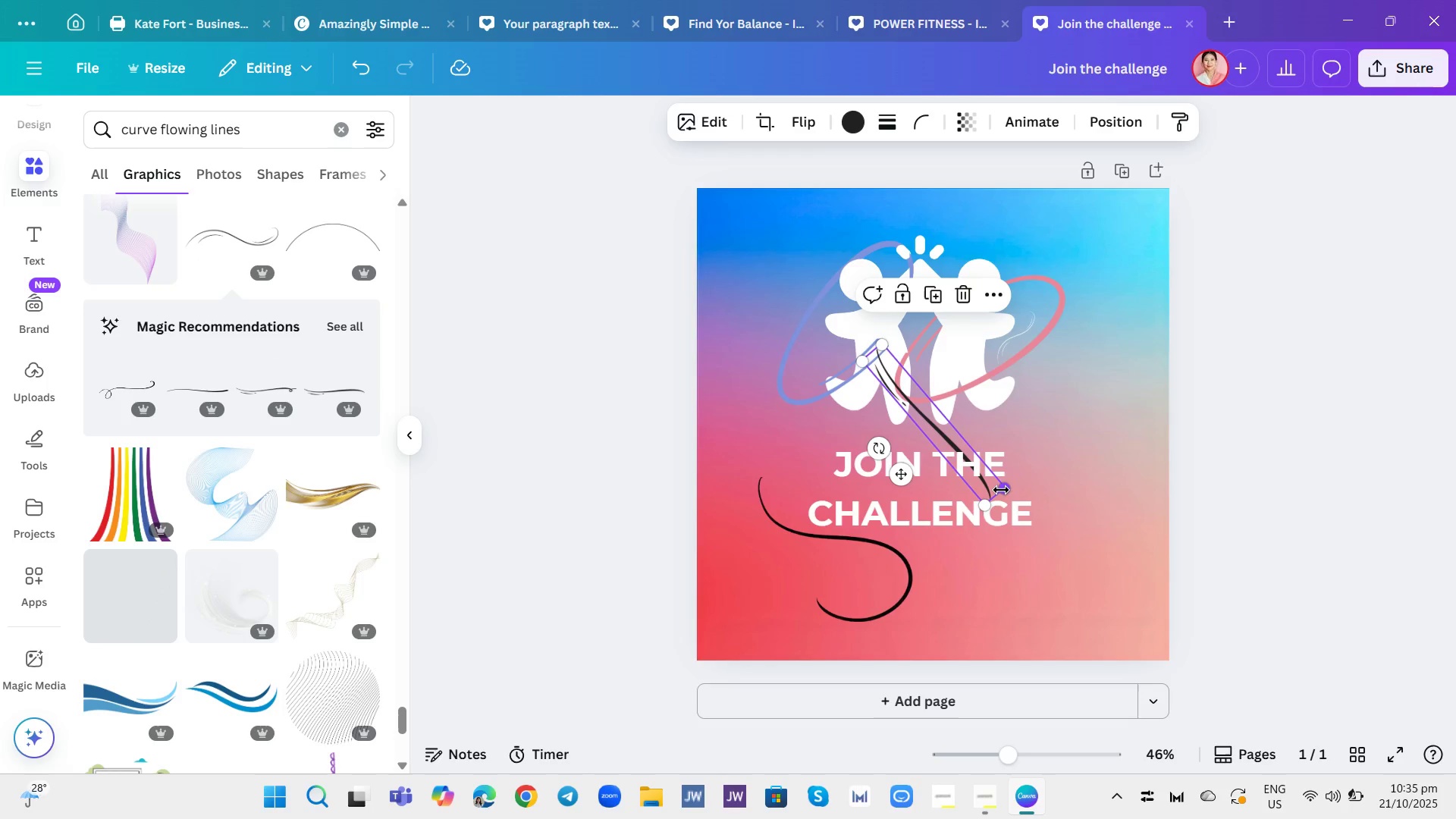 
left_click_drag(start_coordinate=[1001, 490], to_coordinate=[903, 397])
 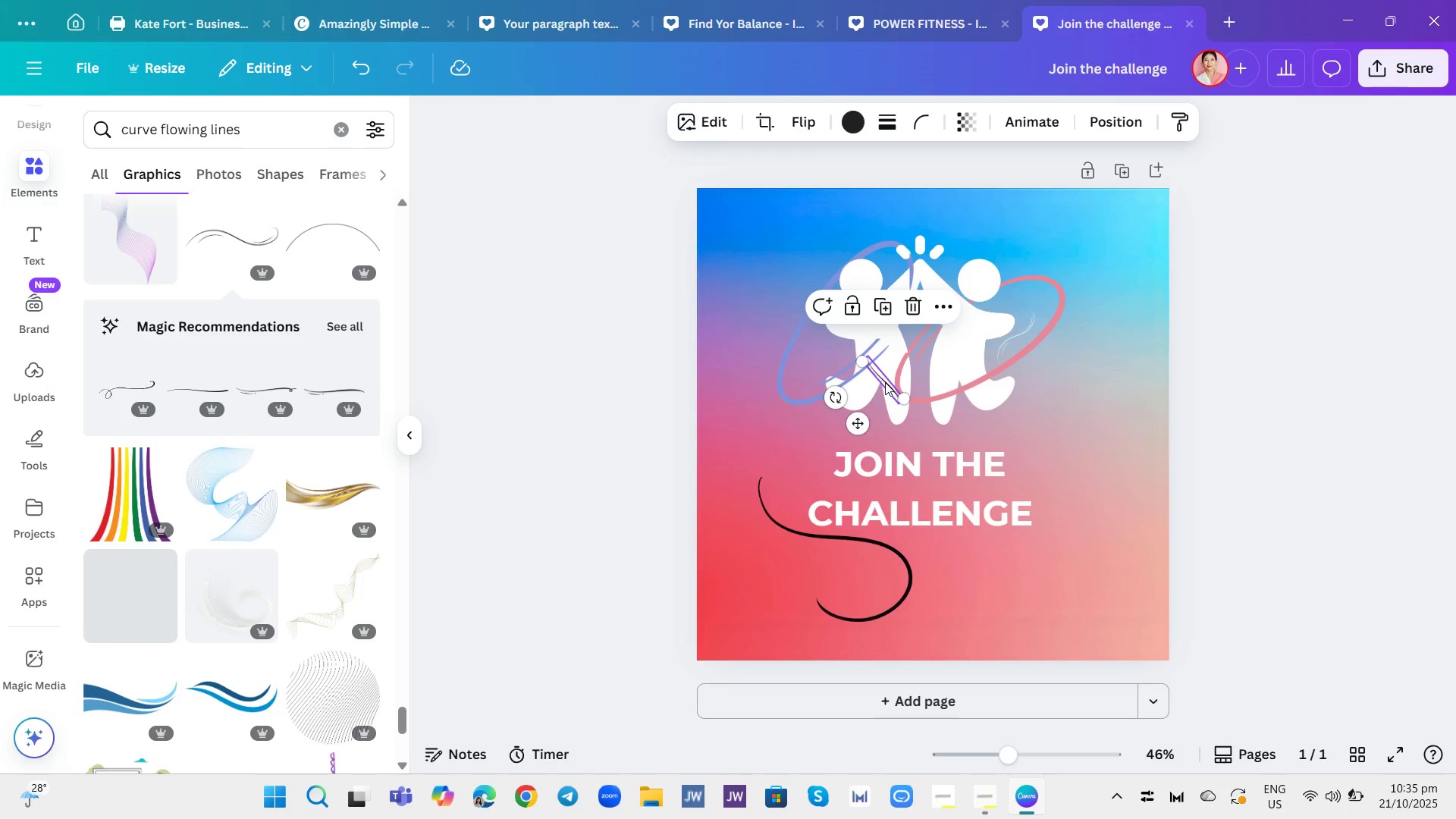 
left_click_drag(start_coordinate=[884, 382], to_coordinate=[830, 356])
 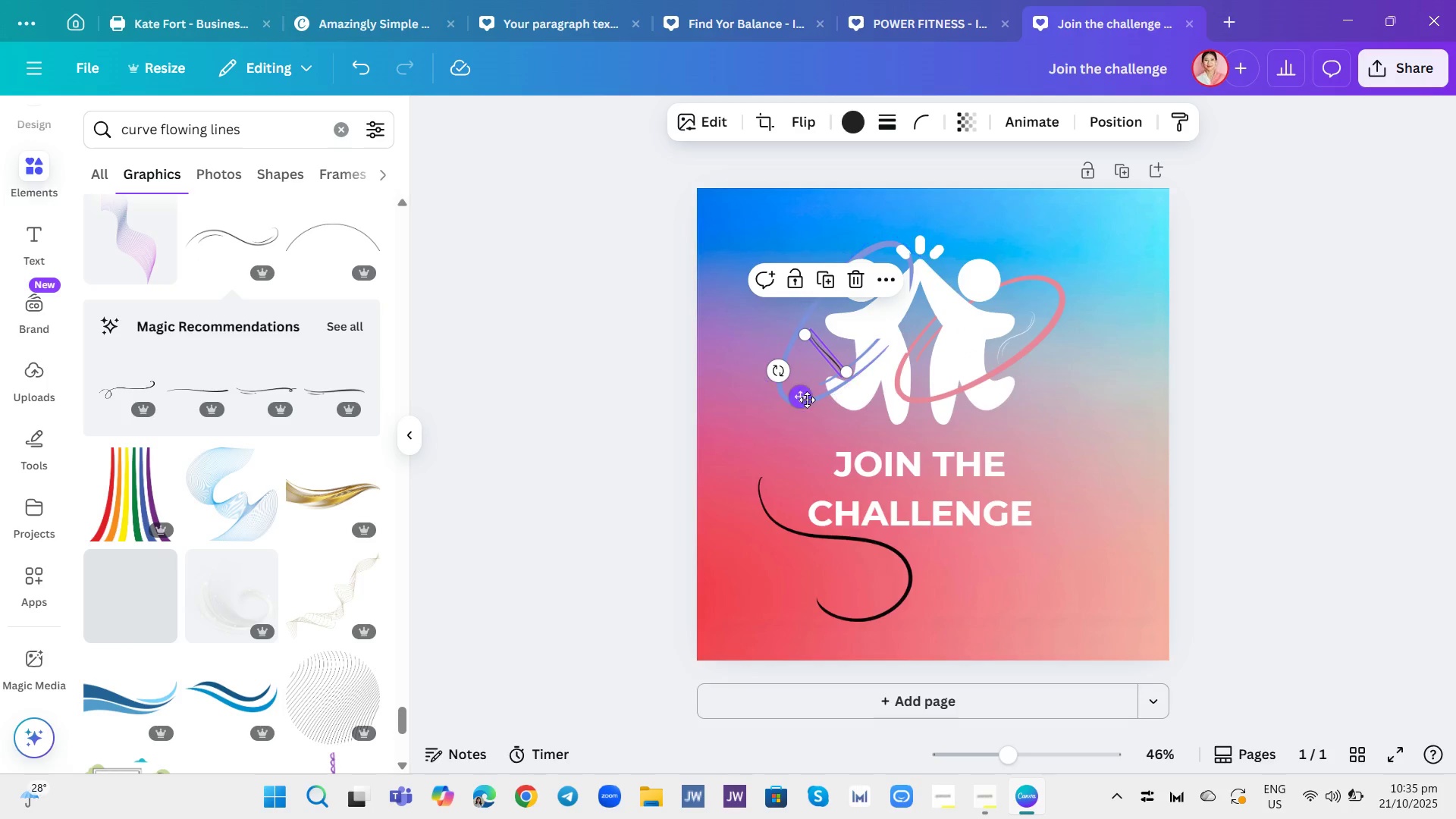 
left_click_drag(start_coordinate=[806, 400], to_coordinate=[792, 397])
 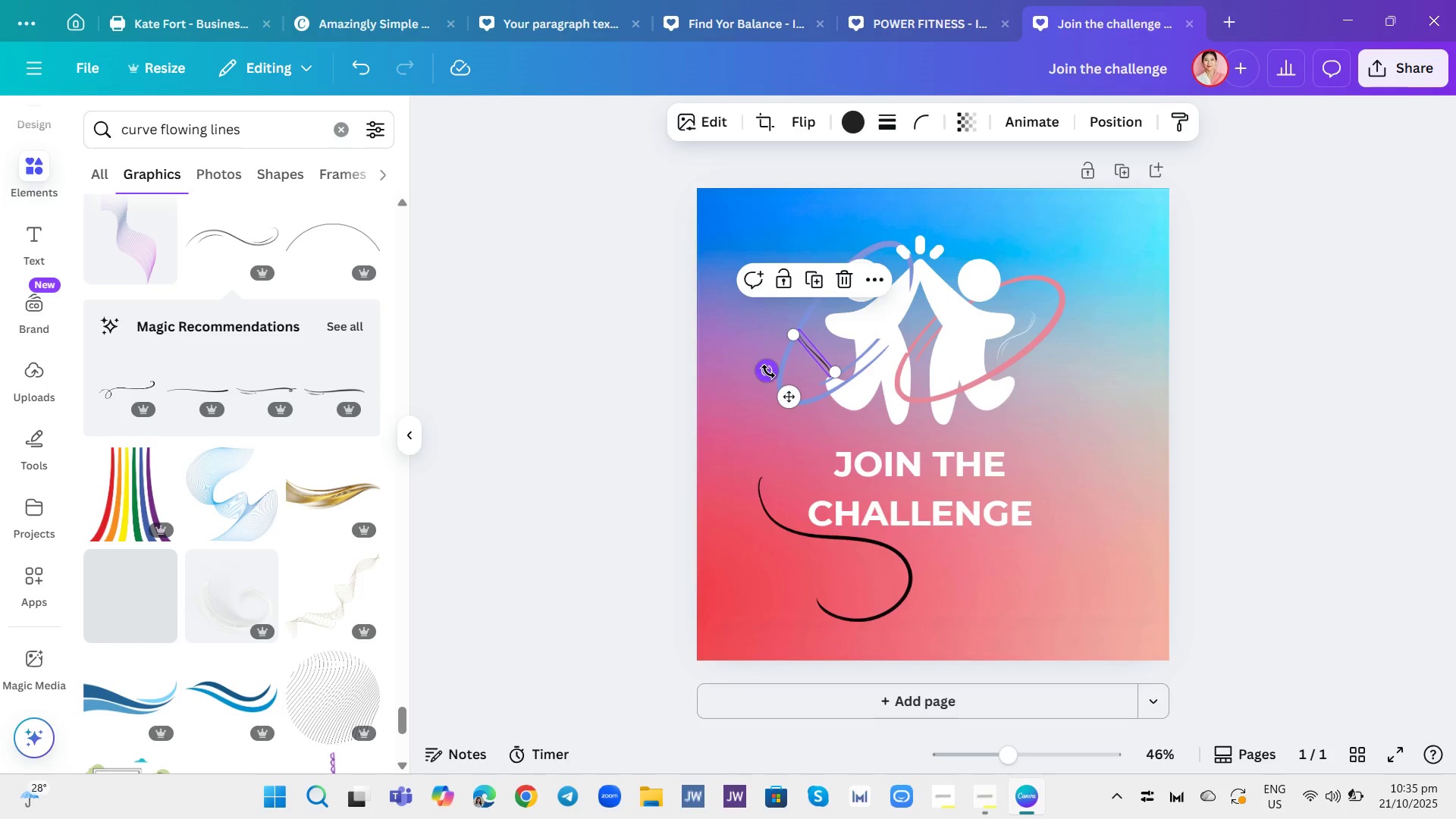 
left_click_drag(start_coordinate=[770, 365], to_coordinate=[799, 345])
 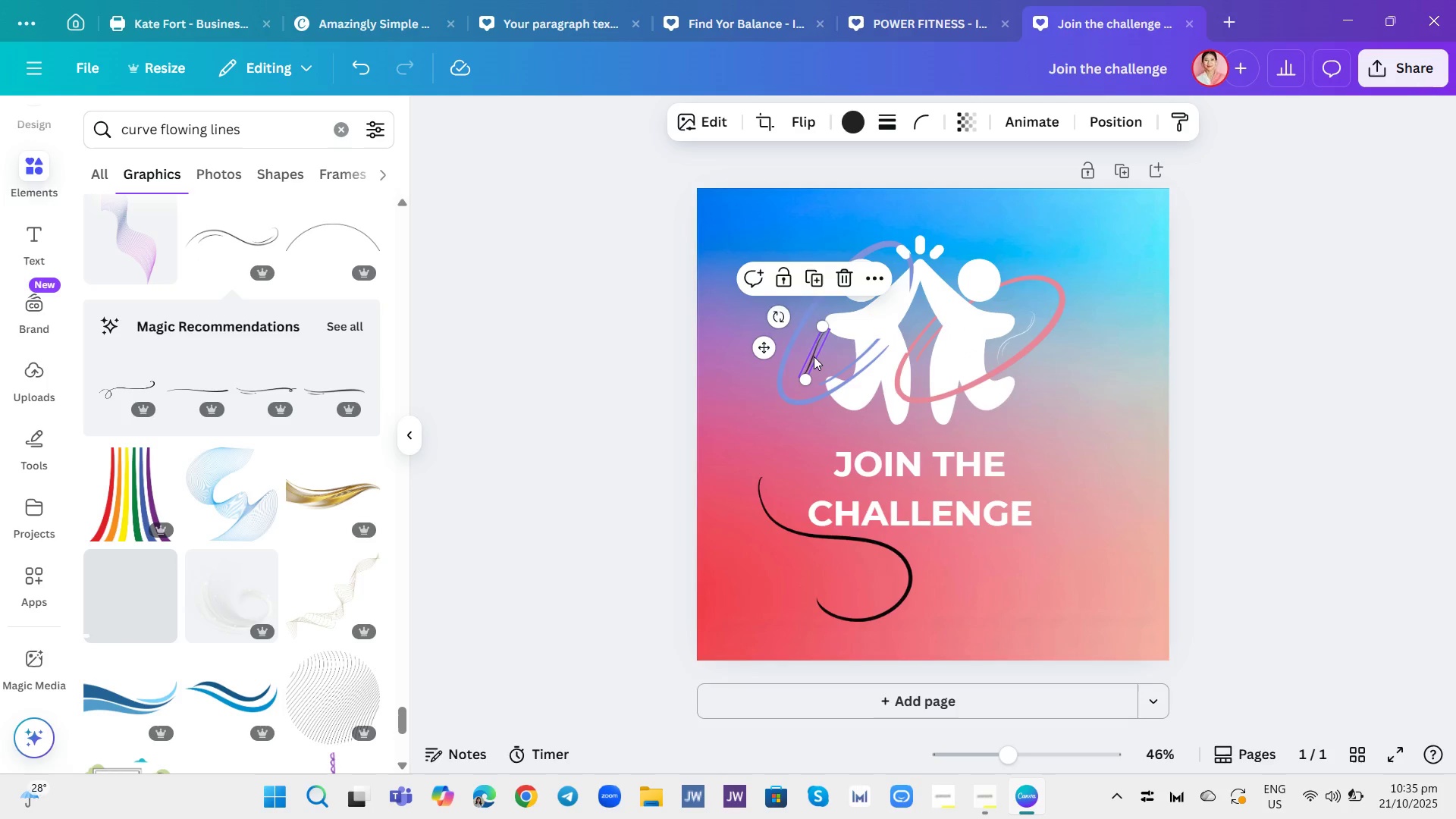 
left_click_drag(start_coordinate=[812, 356], to_coordinate=[797, 309])
 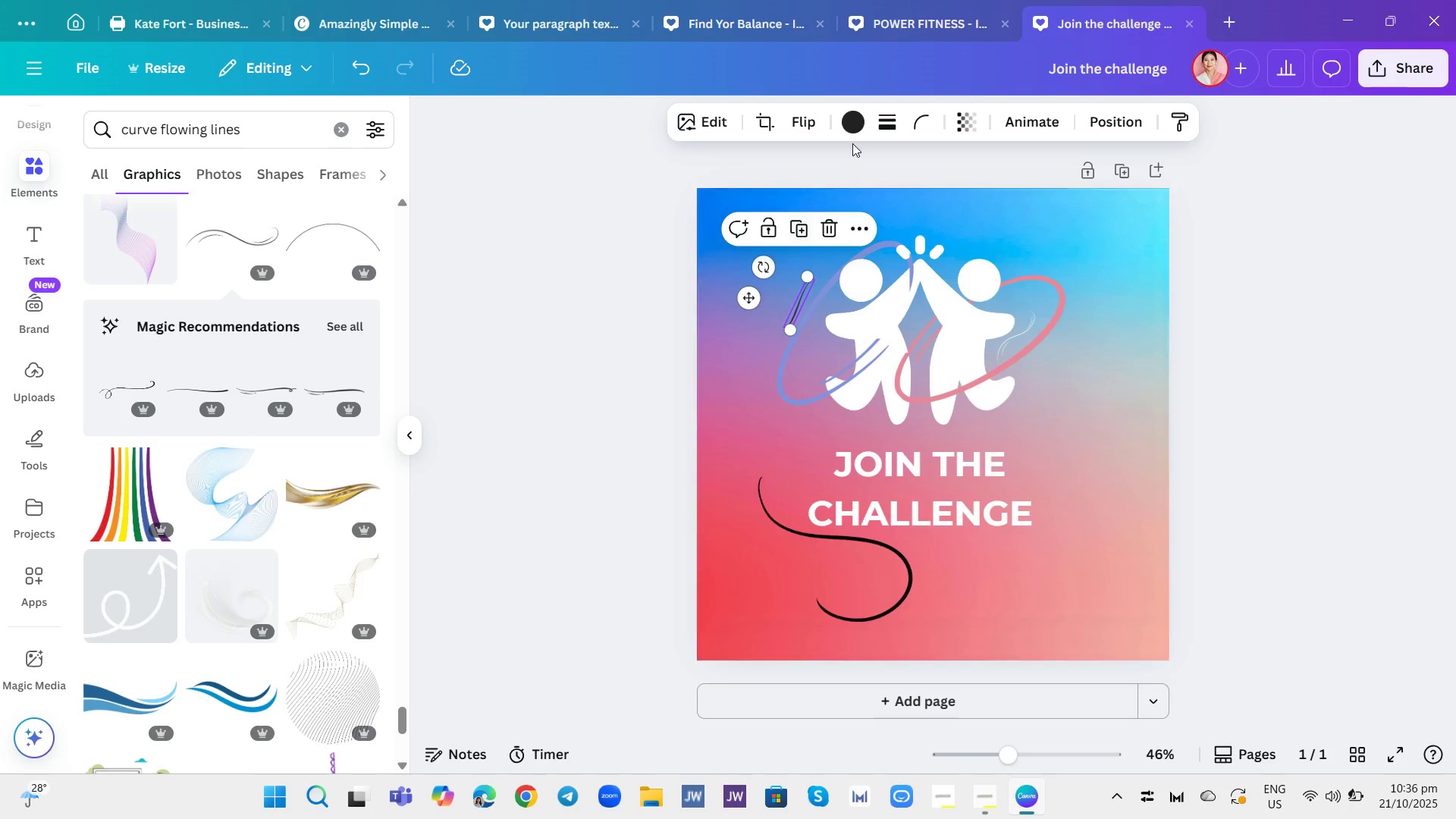 
left_click([855, 121])
 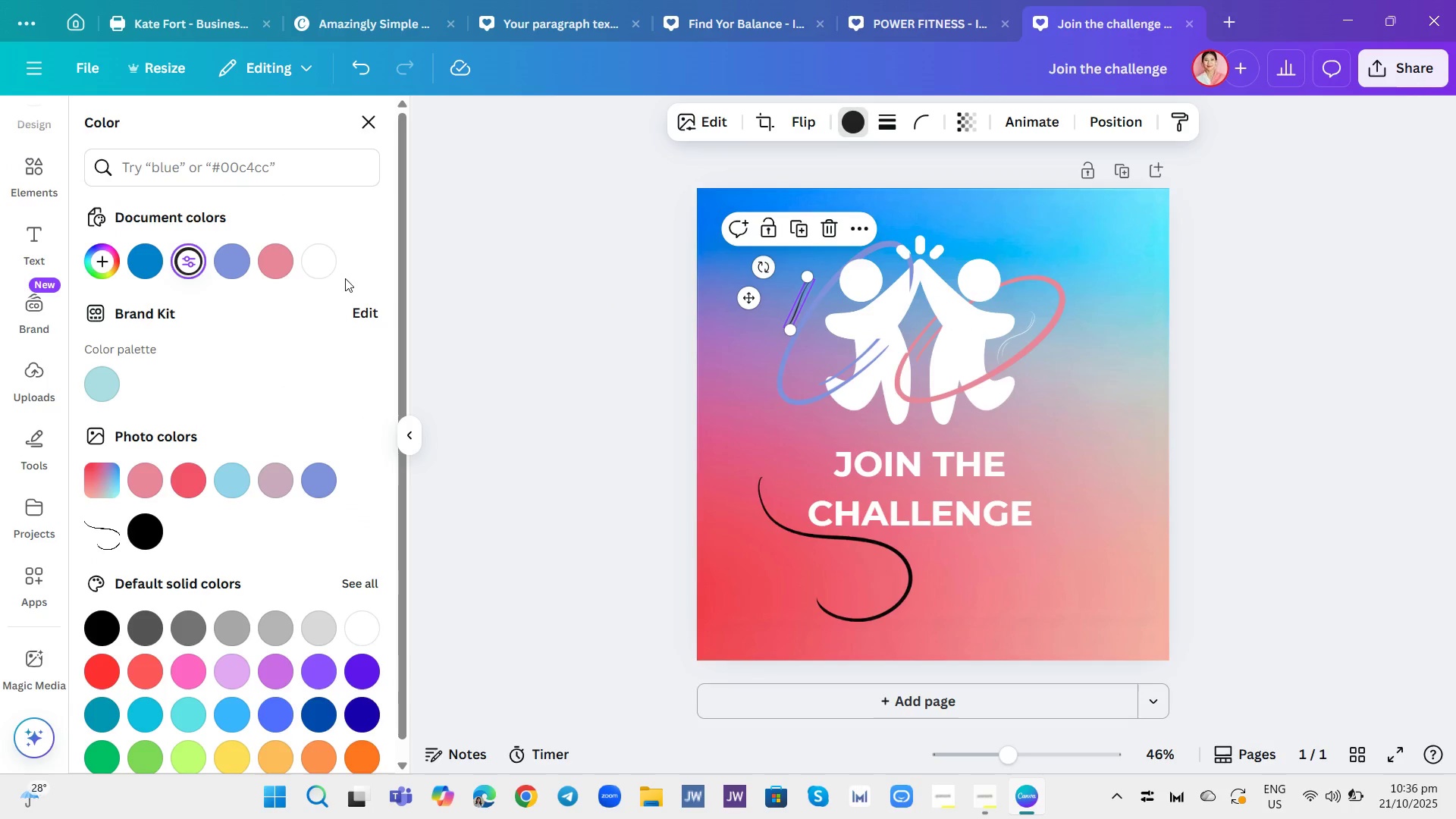 
left_click([325, 256])
 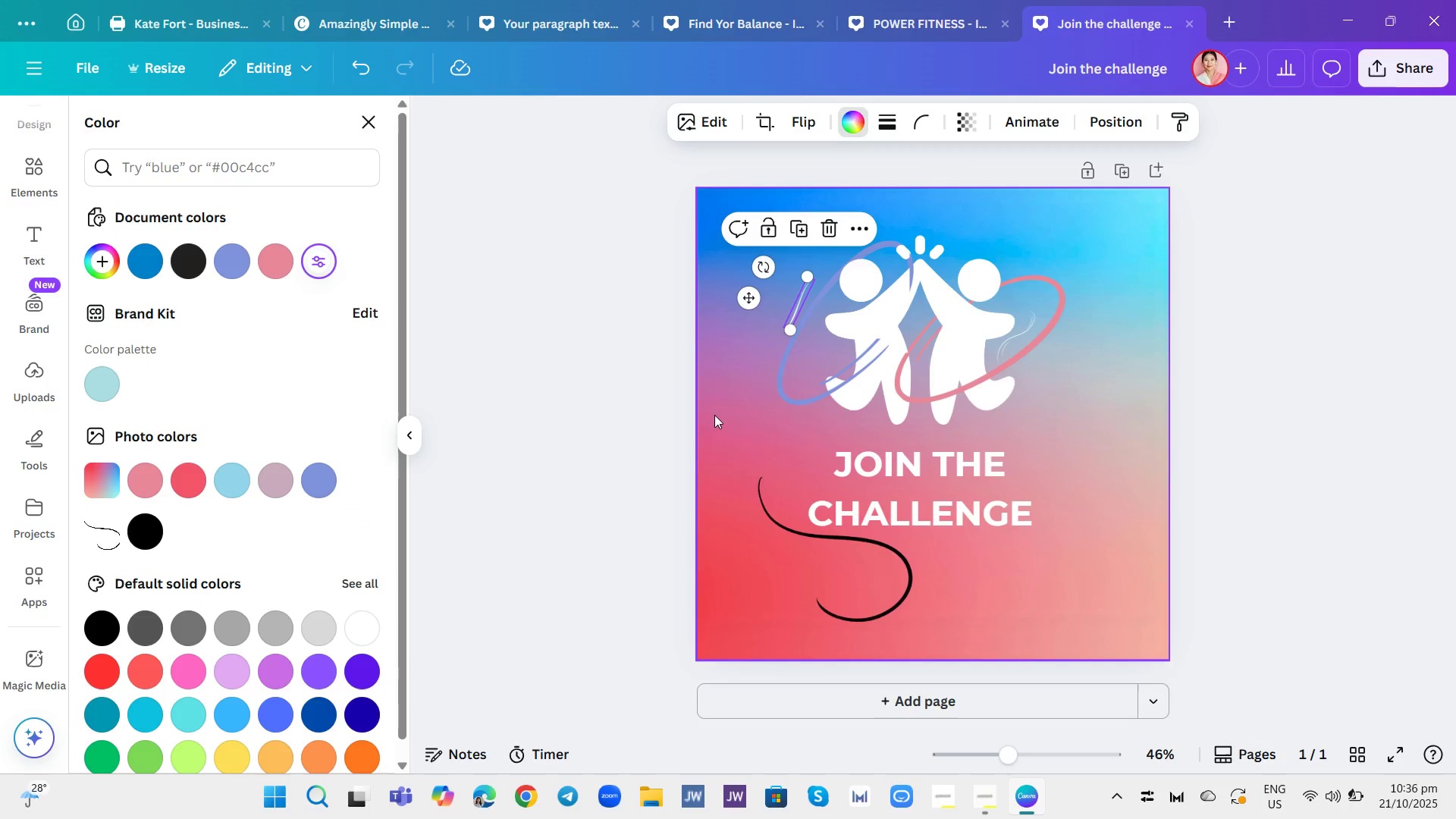 
left_click([714, 415])
 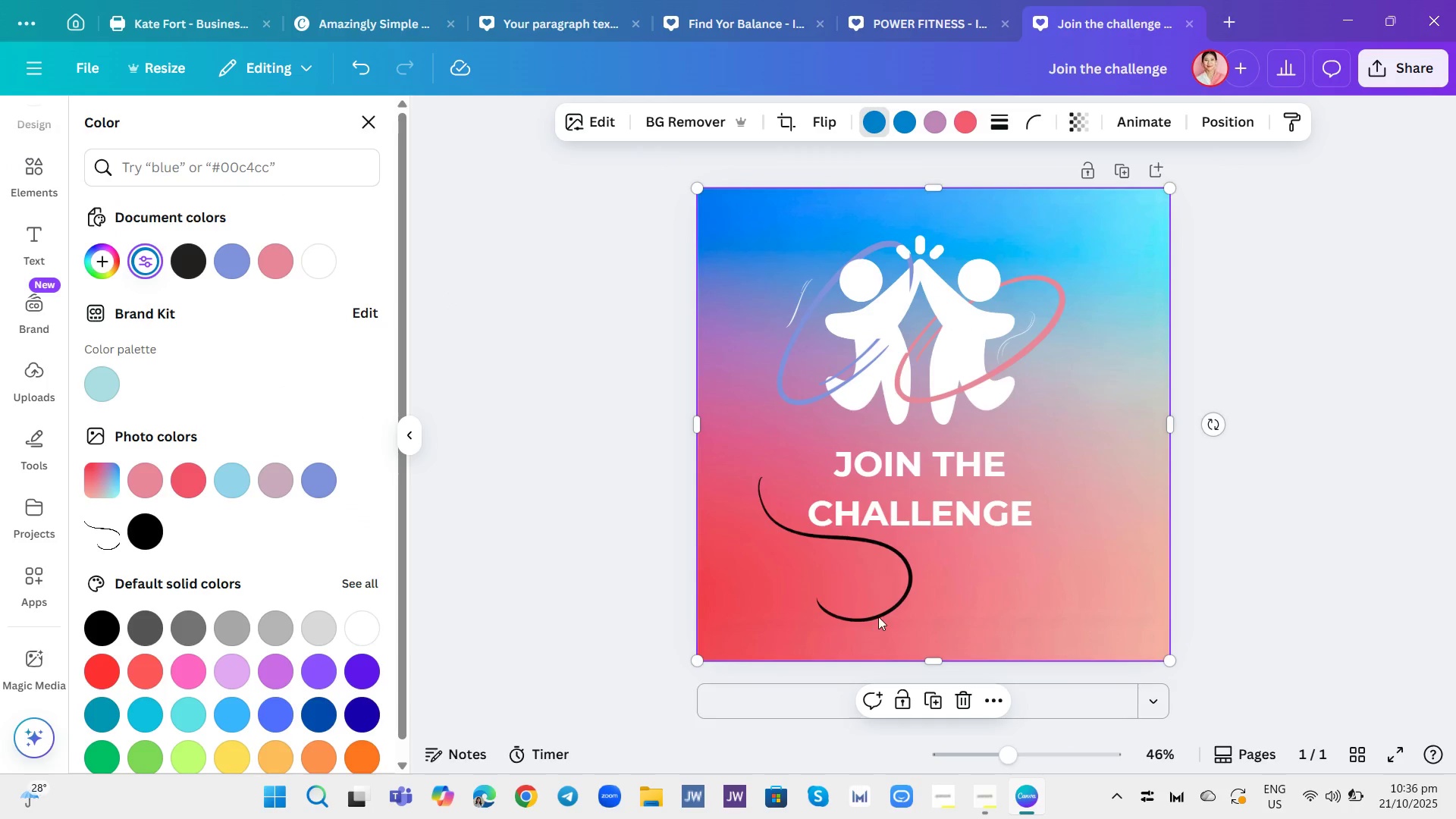 
left_click([886, 595])
 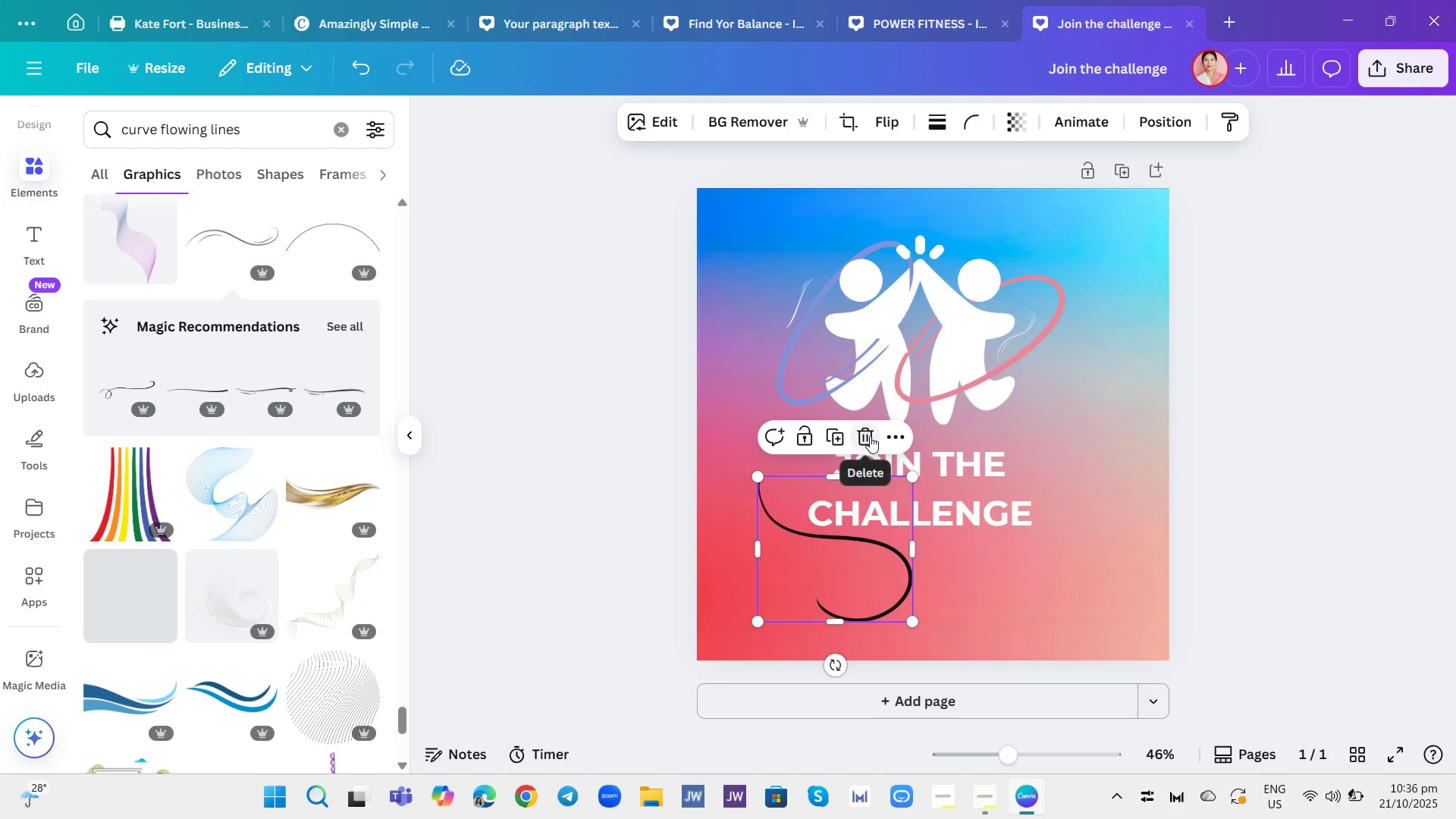 
left_click([870, 436])
 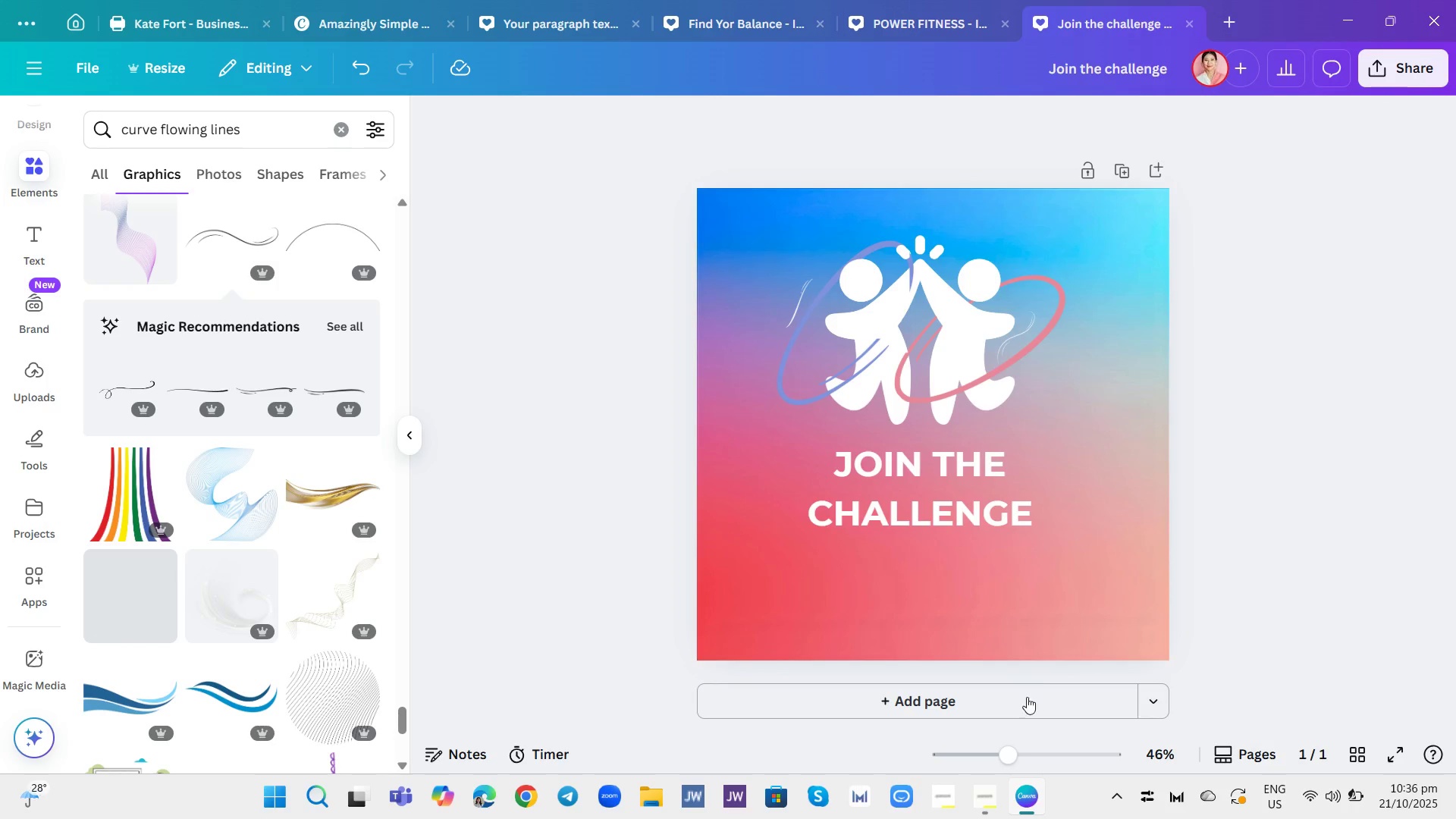 
left_click([989, 791])